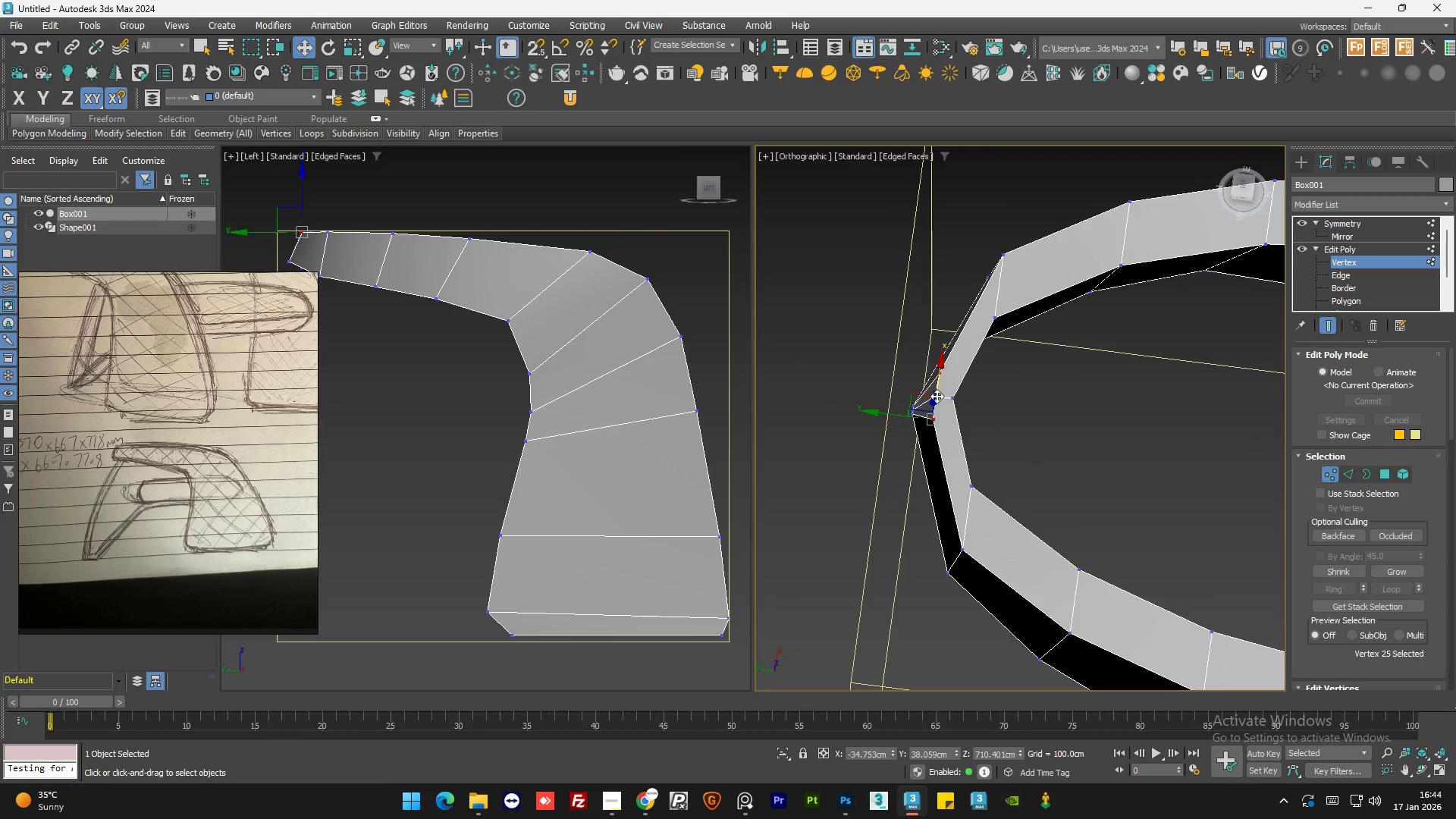 
scroll: coordinate [937, 396], scroll_direction: up, amount: 3.0
 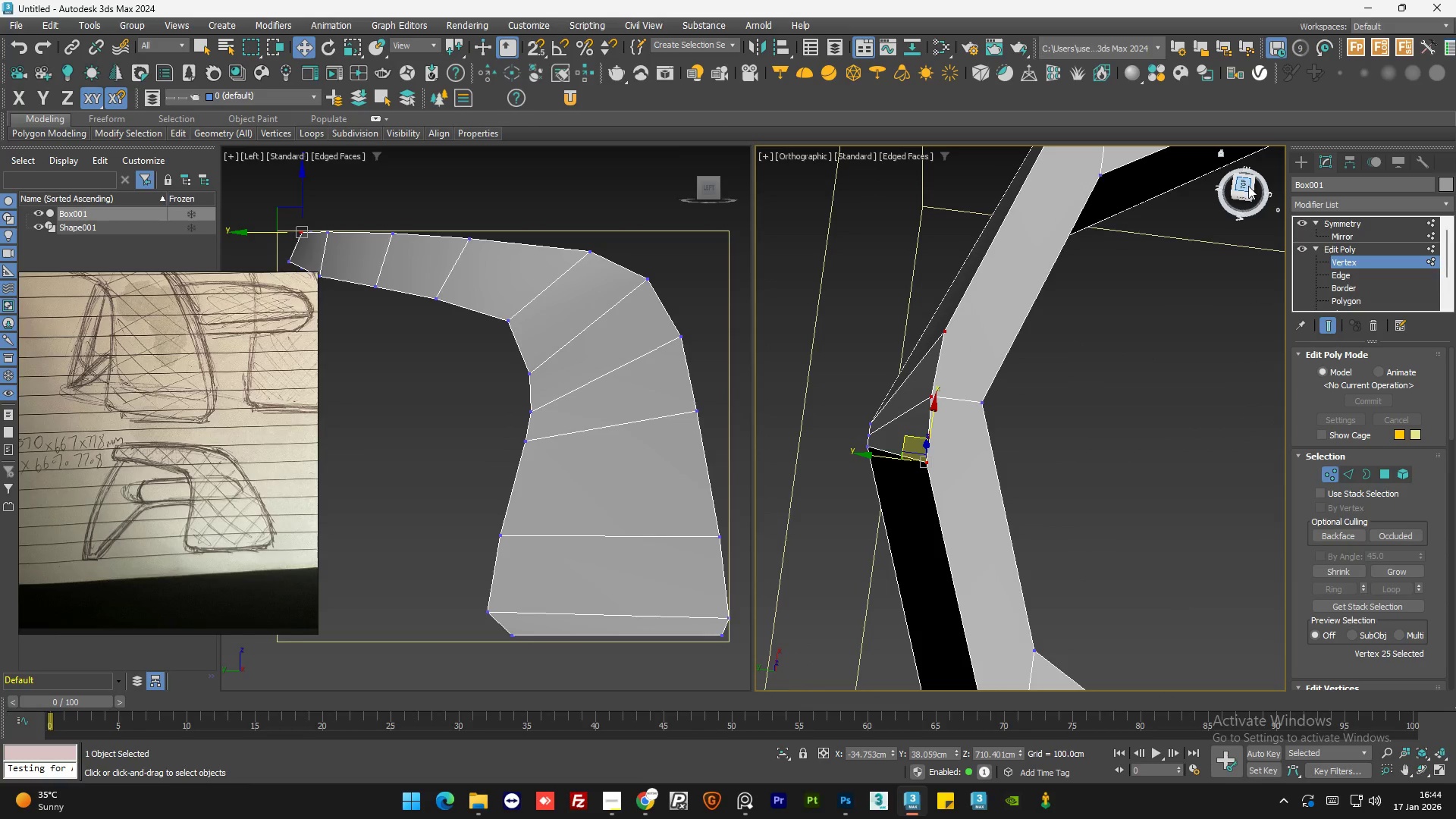 
left_click([1247, 185])
 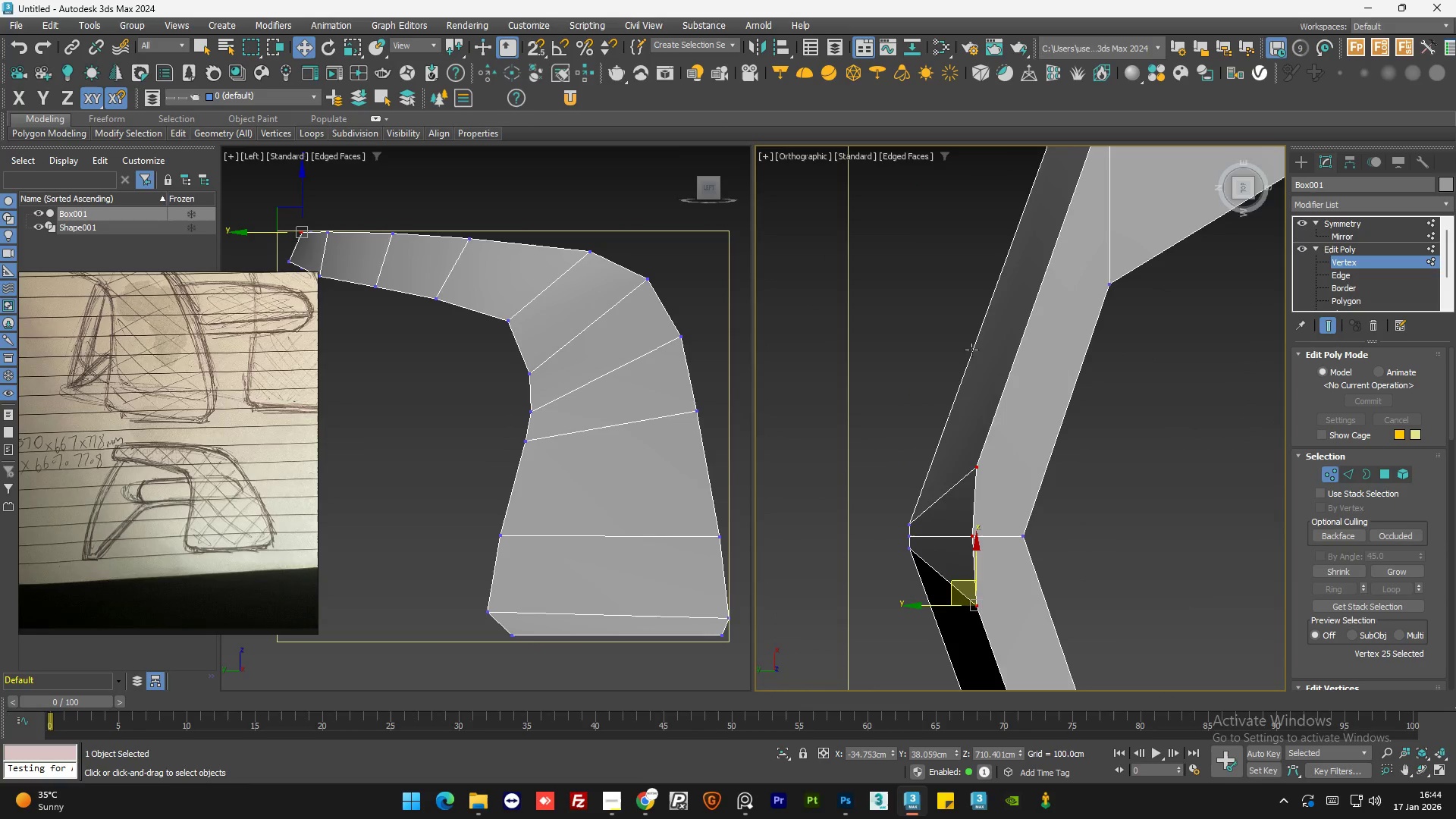 
scroll: coordinate [927, 447], scroll_direction: none, amount: 0.0
 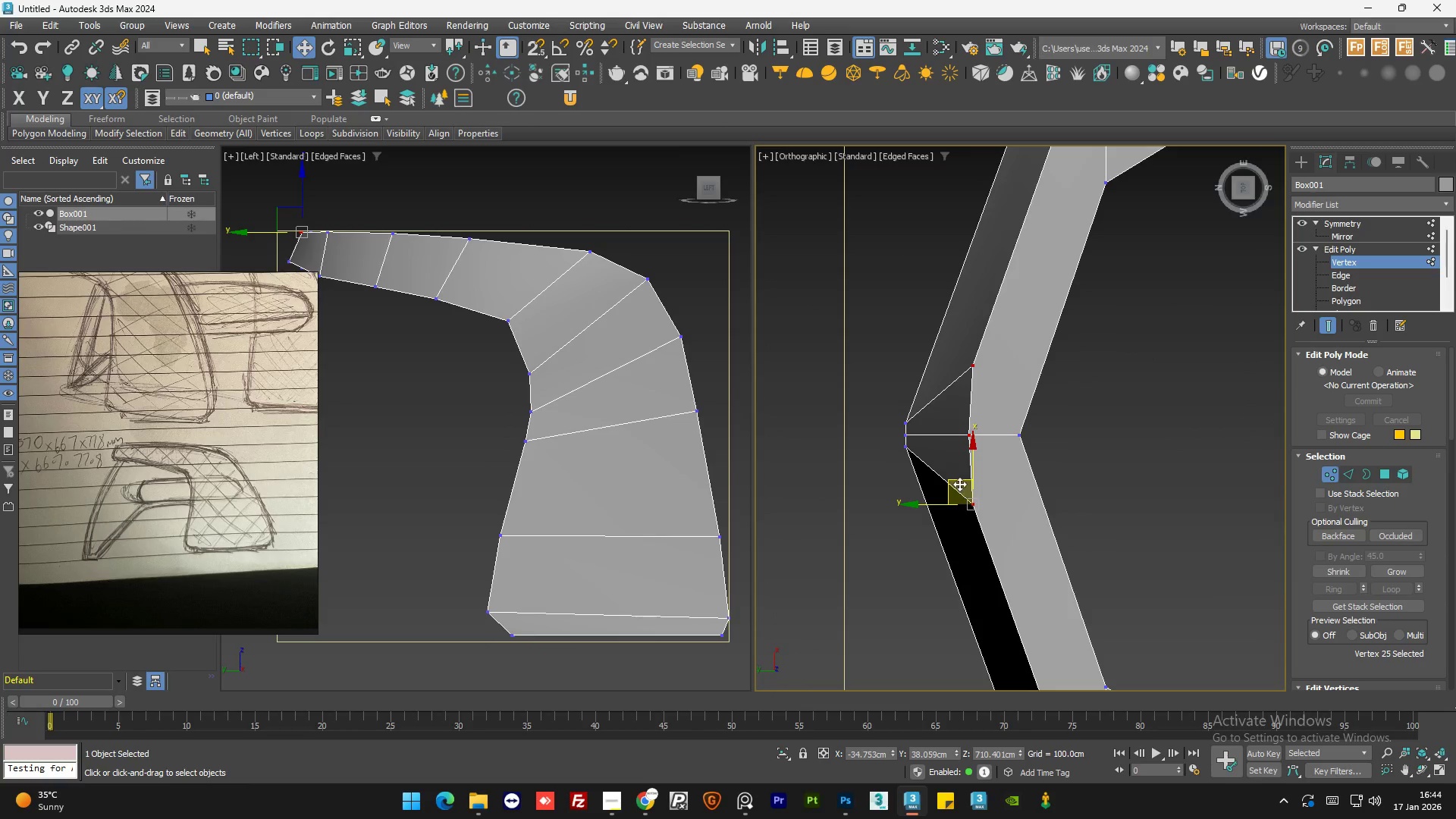 
left_click_drag(start_coordinate=[959, 484], to_coordinate=[968, 505])
 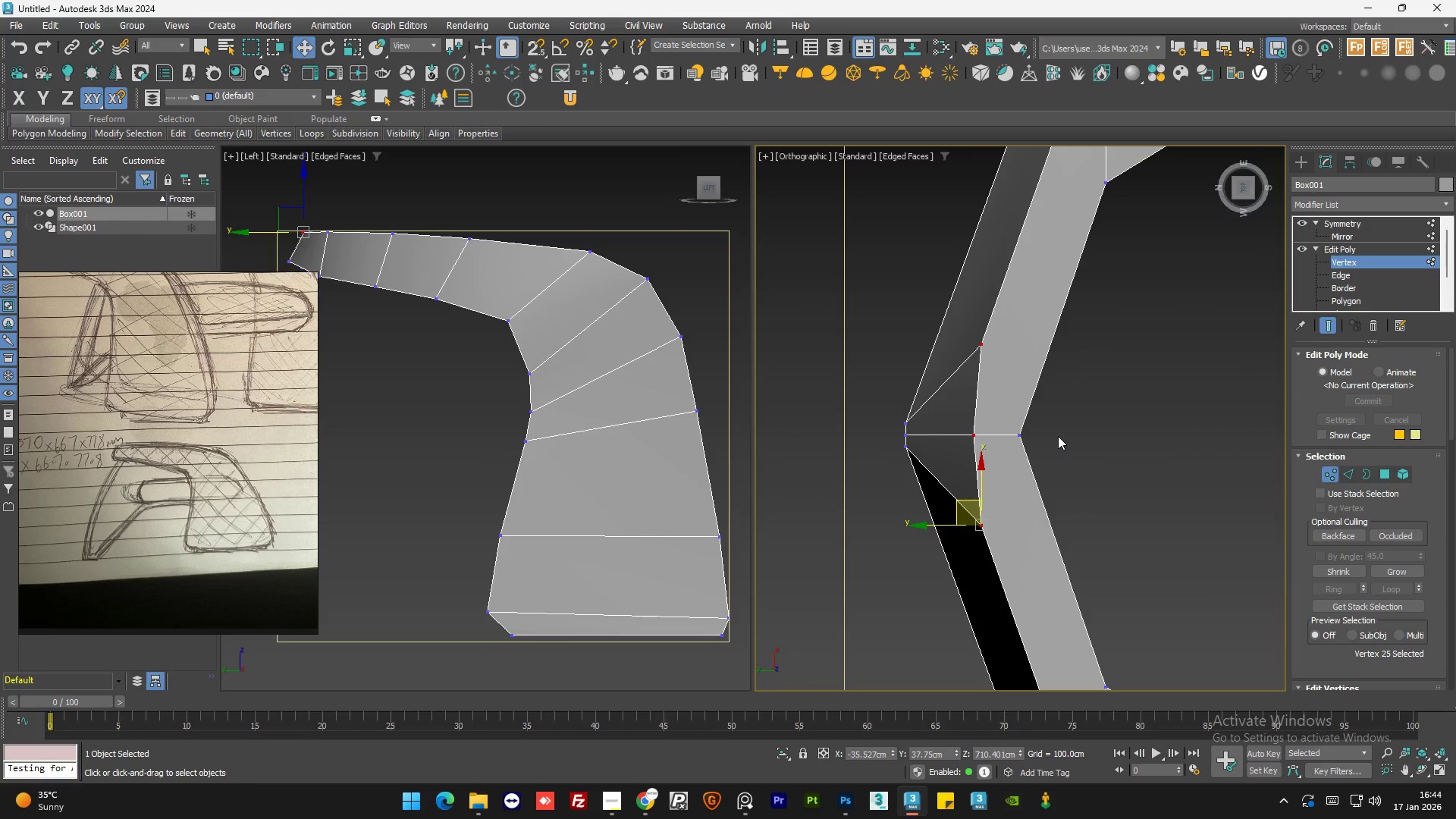 
left_click([1058, 435])
 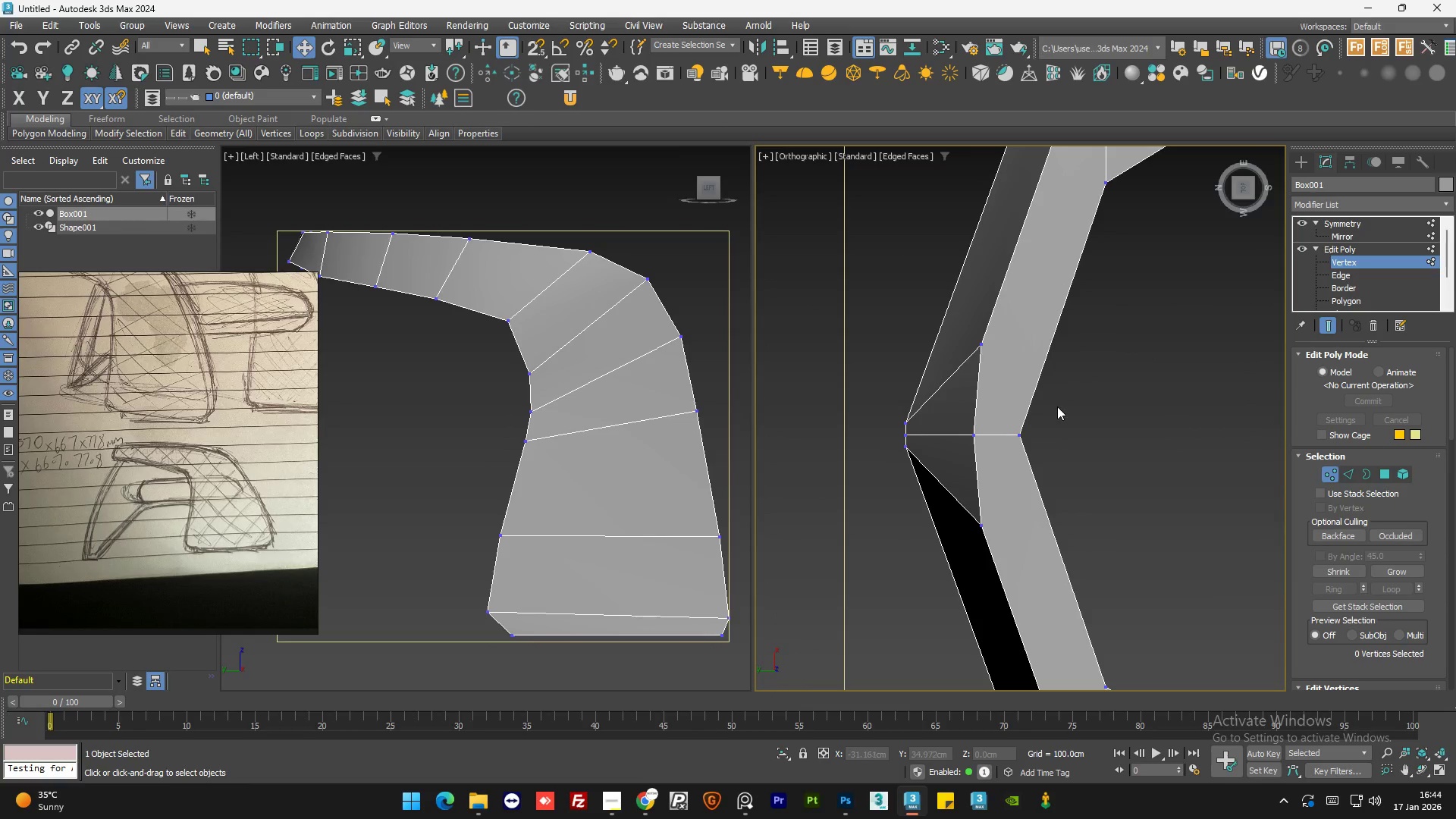 
left_click_drag(start_coordinate=[1057, 406], to_coordinate=[1000, 464])
 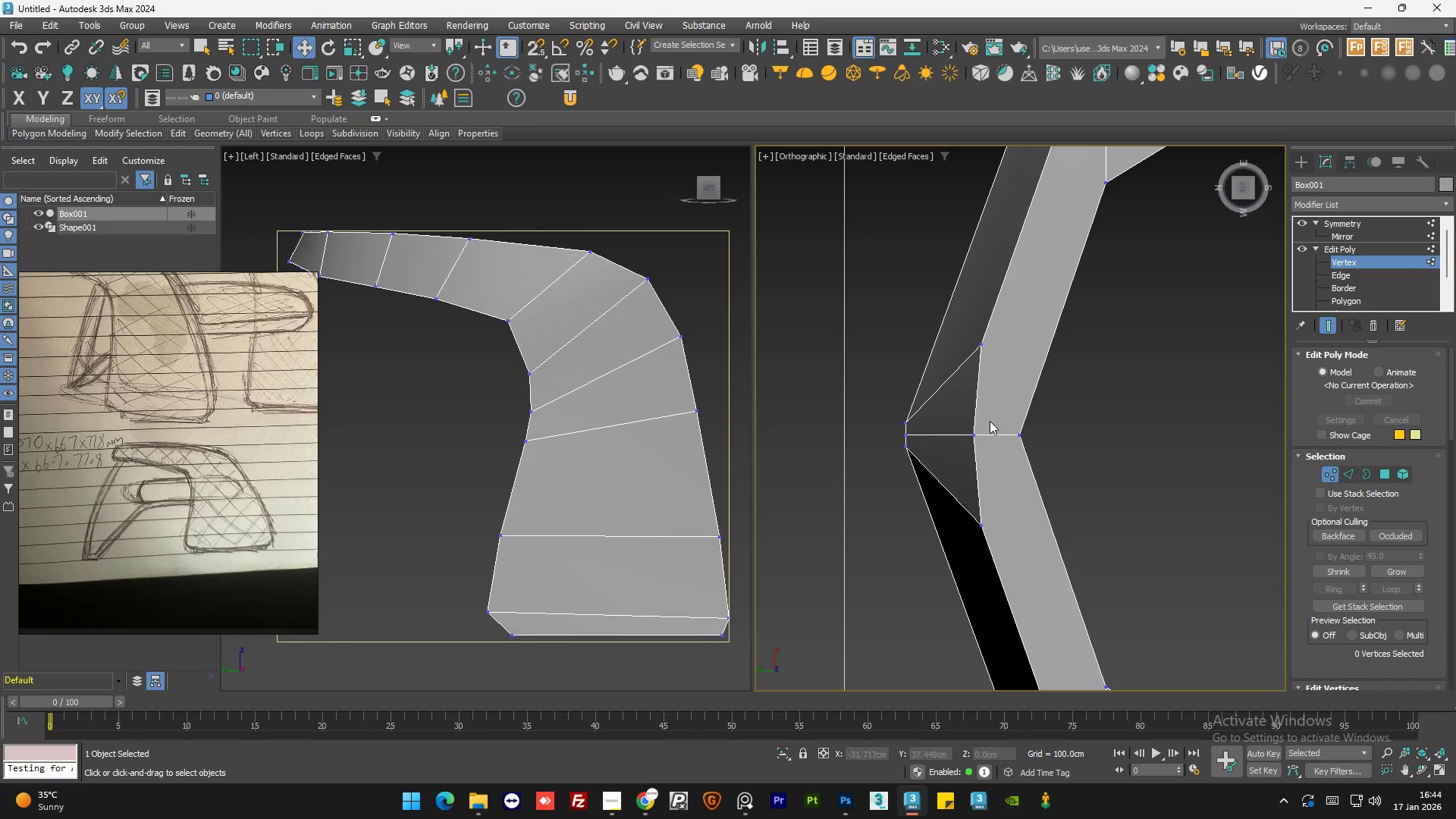 
left_click_drag(start_coordinate=[990, 420], to_coordinate=[954, 457])
 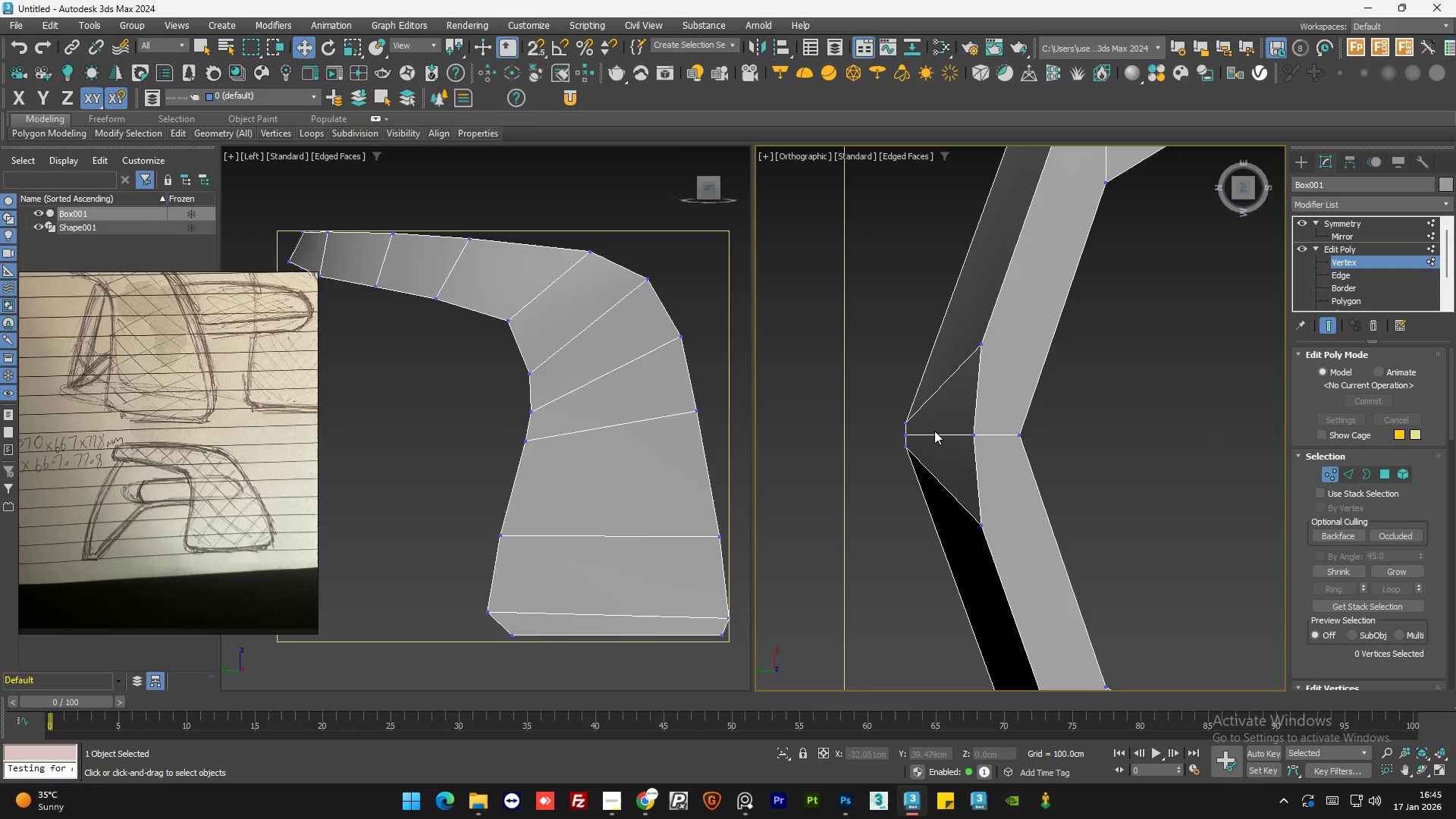 
left_click_drag(start_coordinate=[934, 427], to_coordinate=[892, 441])
 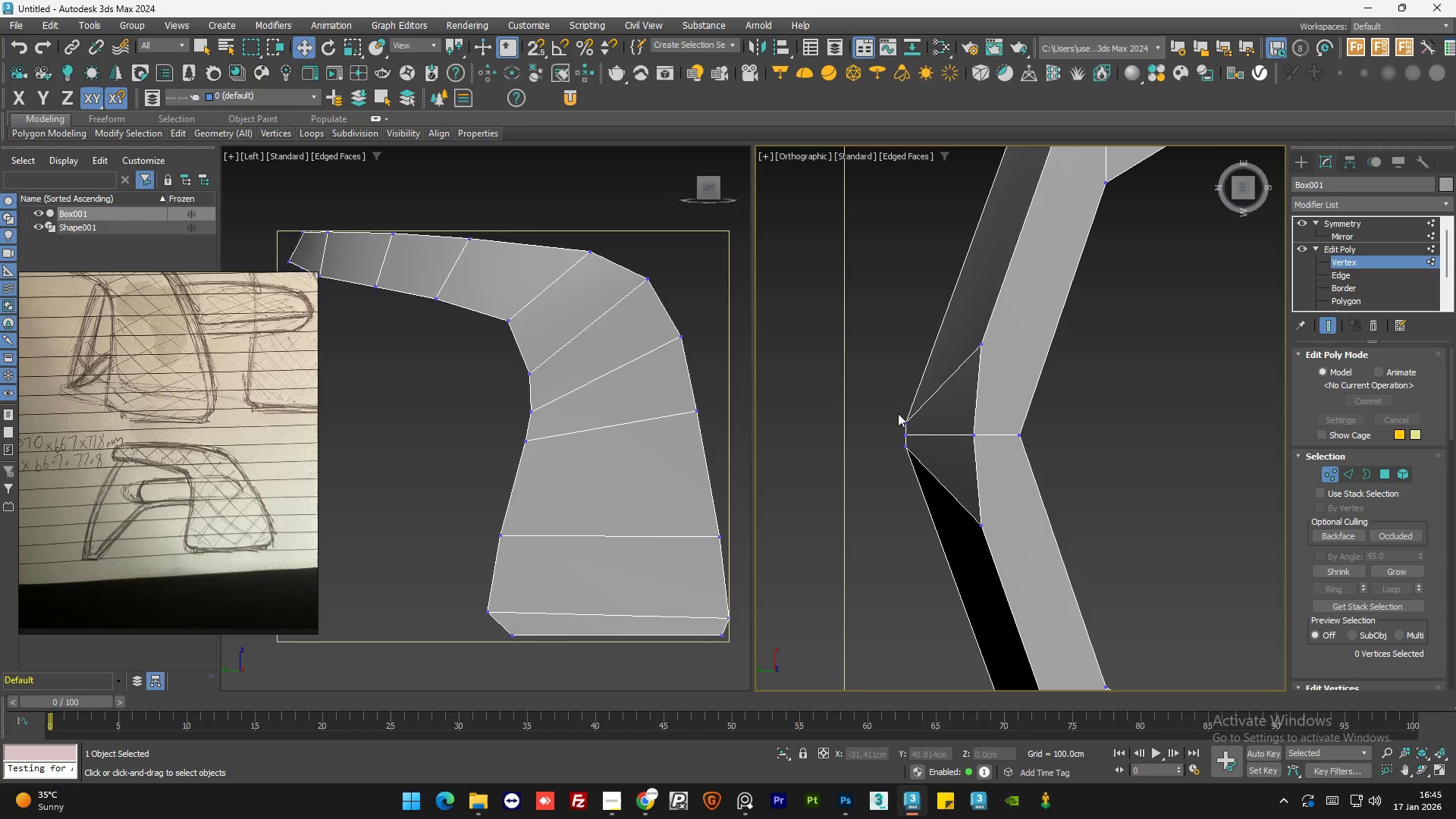 
left_click_drag(start_coordinate=[898, 413], to_coordinate=[917, 428])
 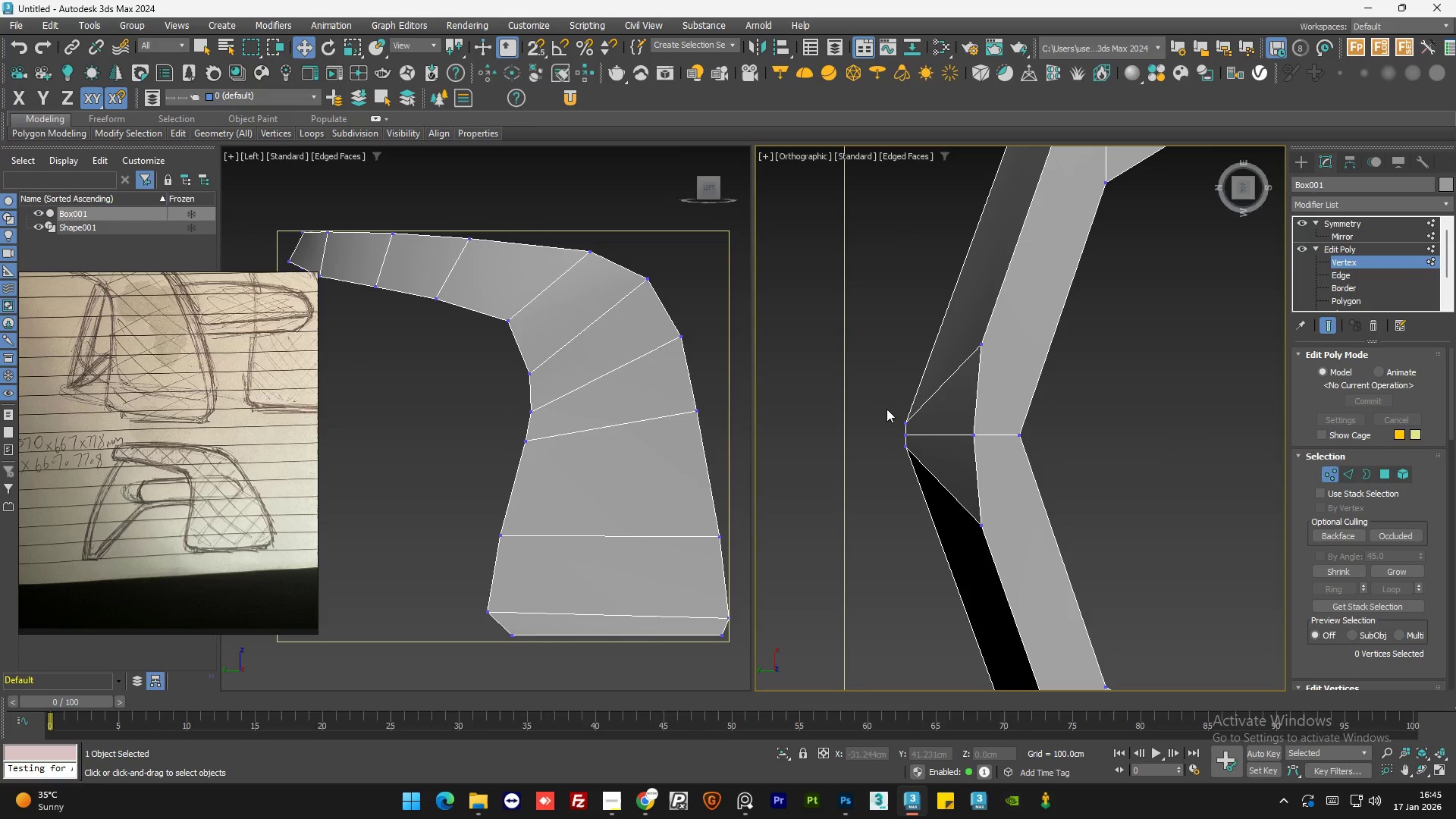 
left_click_drag(start_coordinate=[884, 401], to_coordinate=[915, 428])
 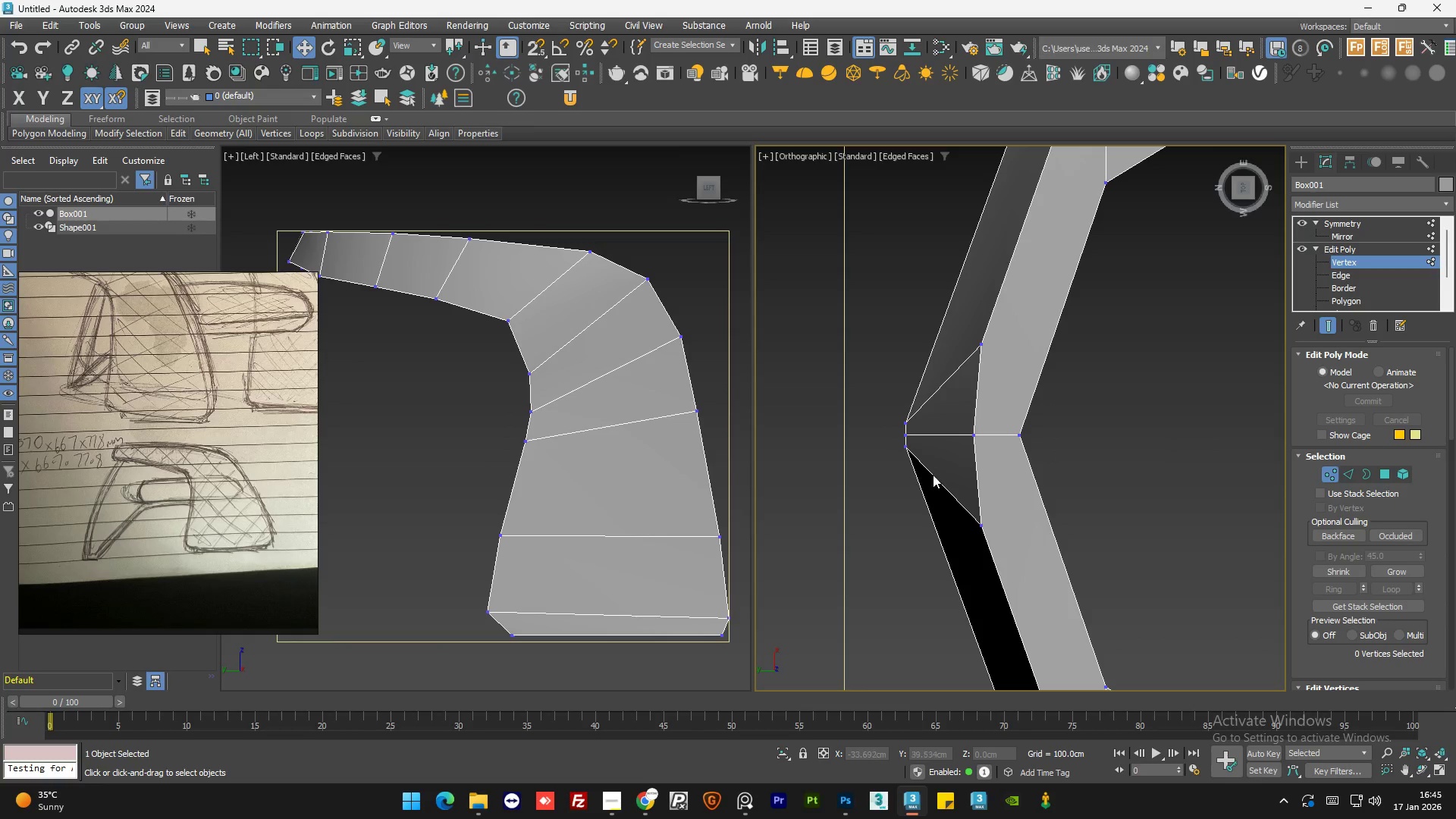 
left_click_drag(start_coordinate=[933, 474], to_coordinate=[895, 443])
 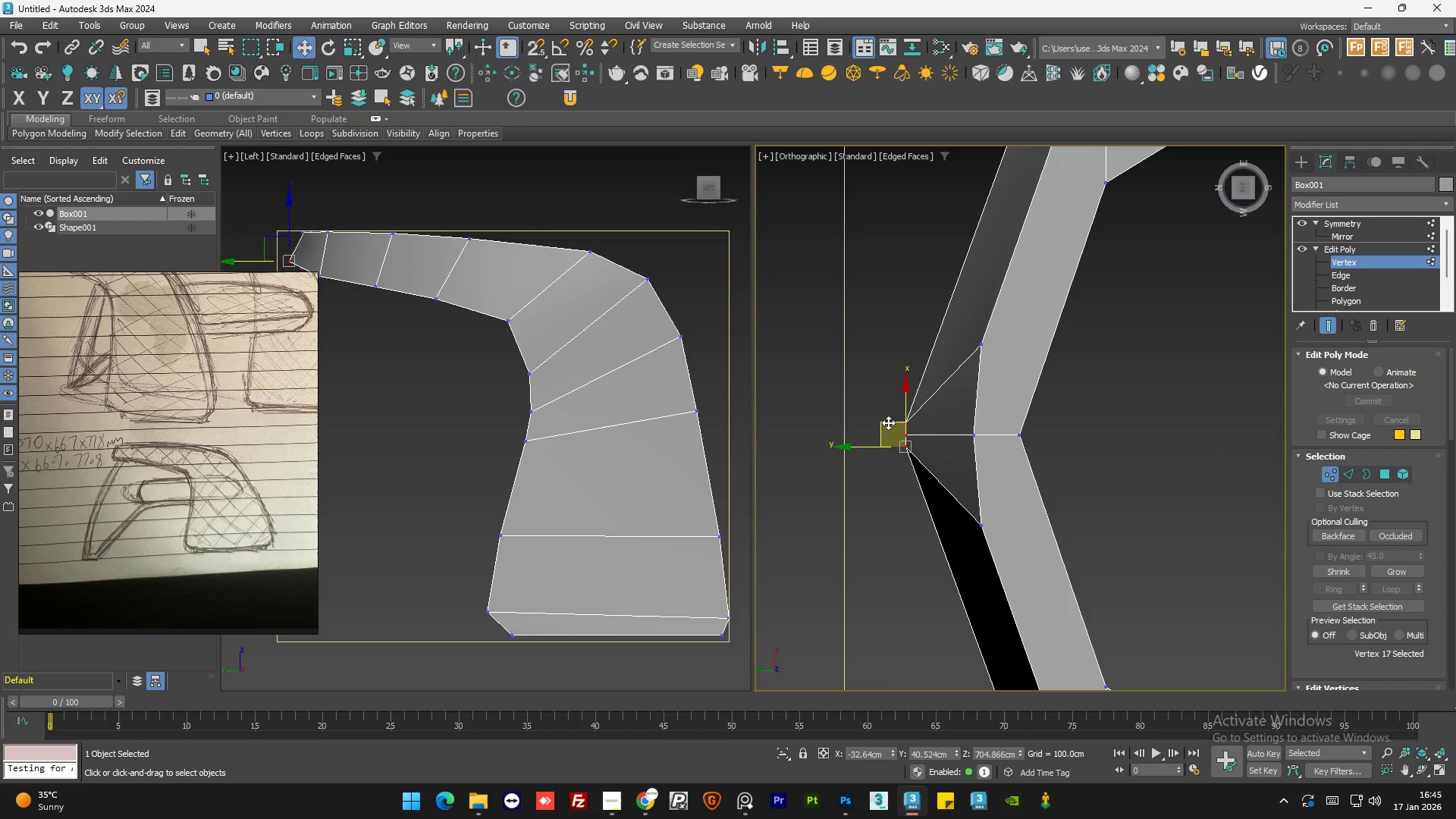 
left_click_drag(start_coordinate=[888, 422], to_coordinate=[893, 440])
 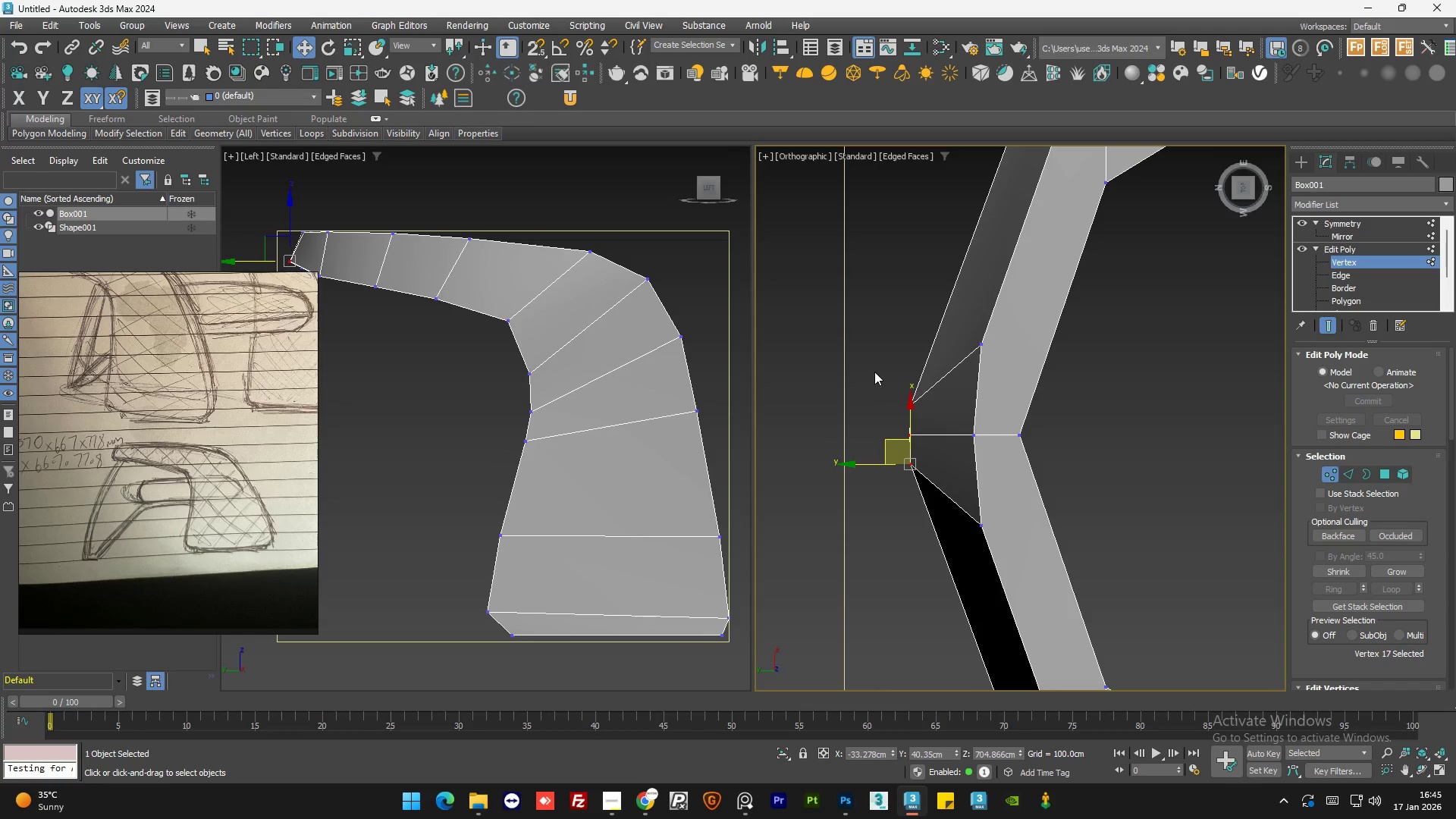 
left_click([874, 371])
 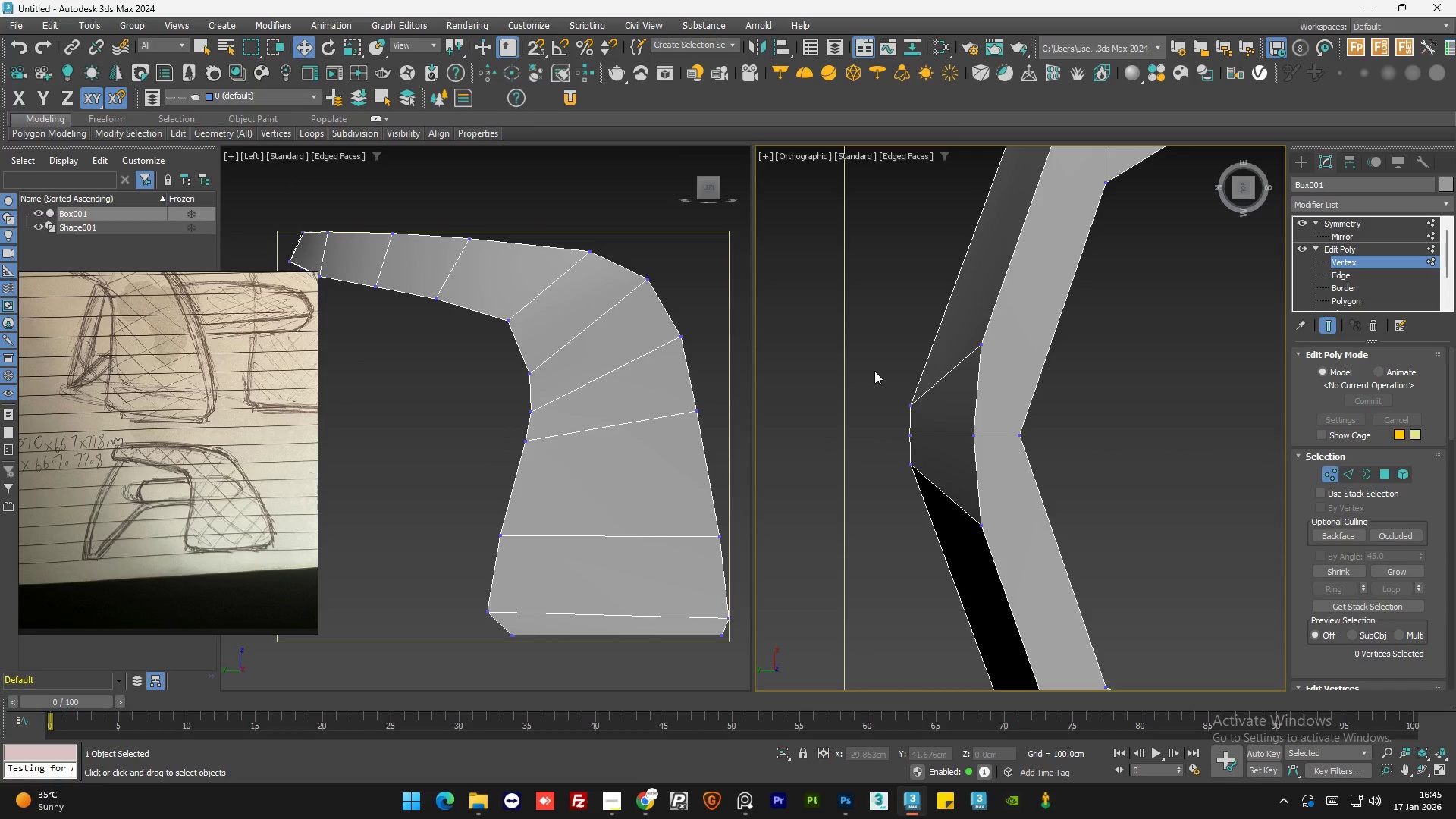 
left_click_drag(start_coordinate=[912, 376], to_coordinate=[879, 424])
 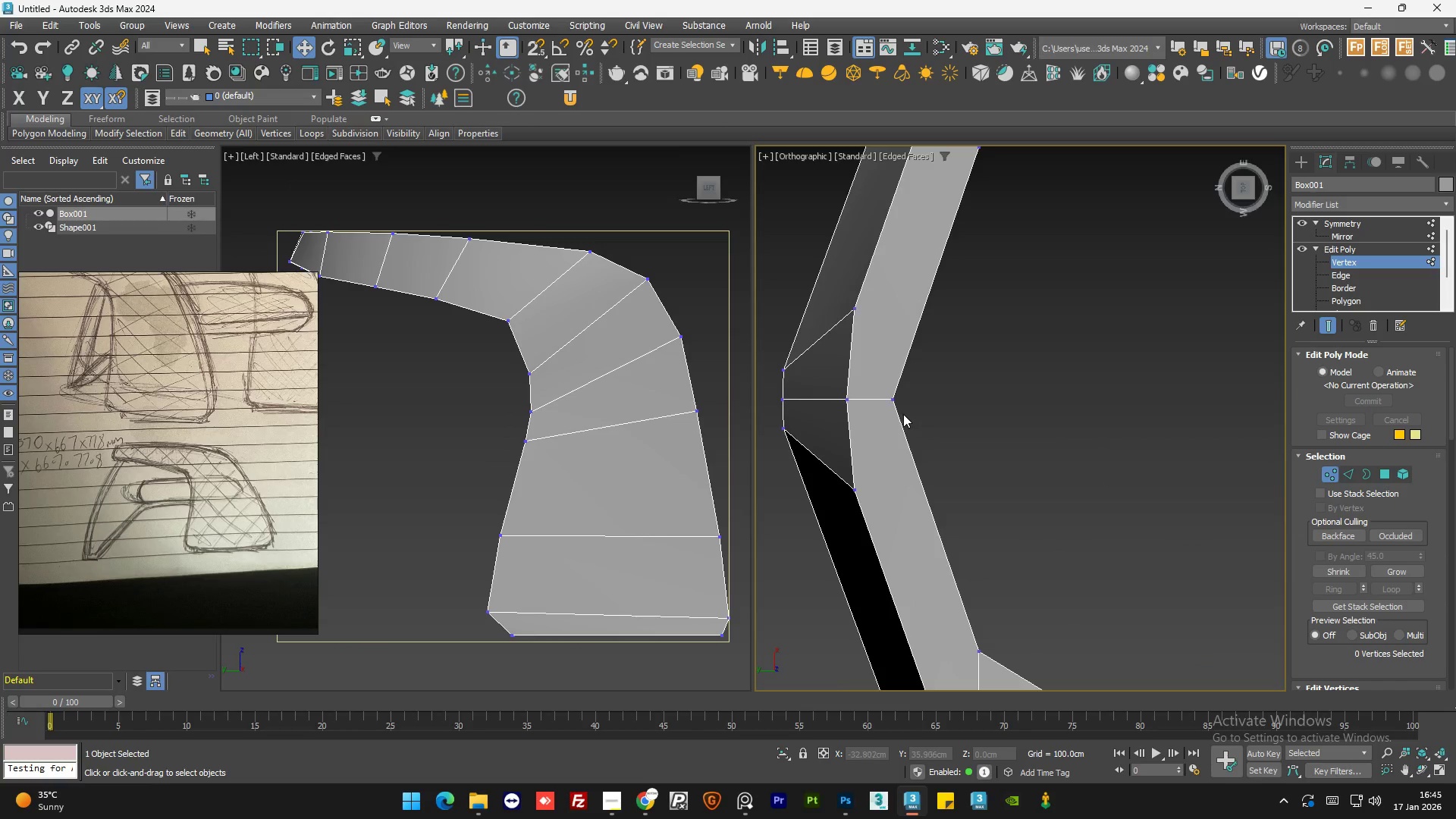 
scroll: coordinate [896, 379], scroll_direction: none, amount: 0.0
 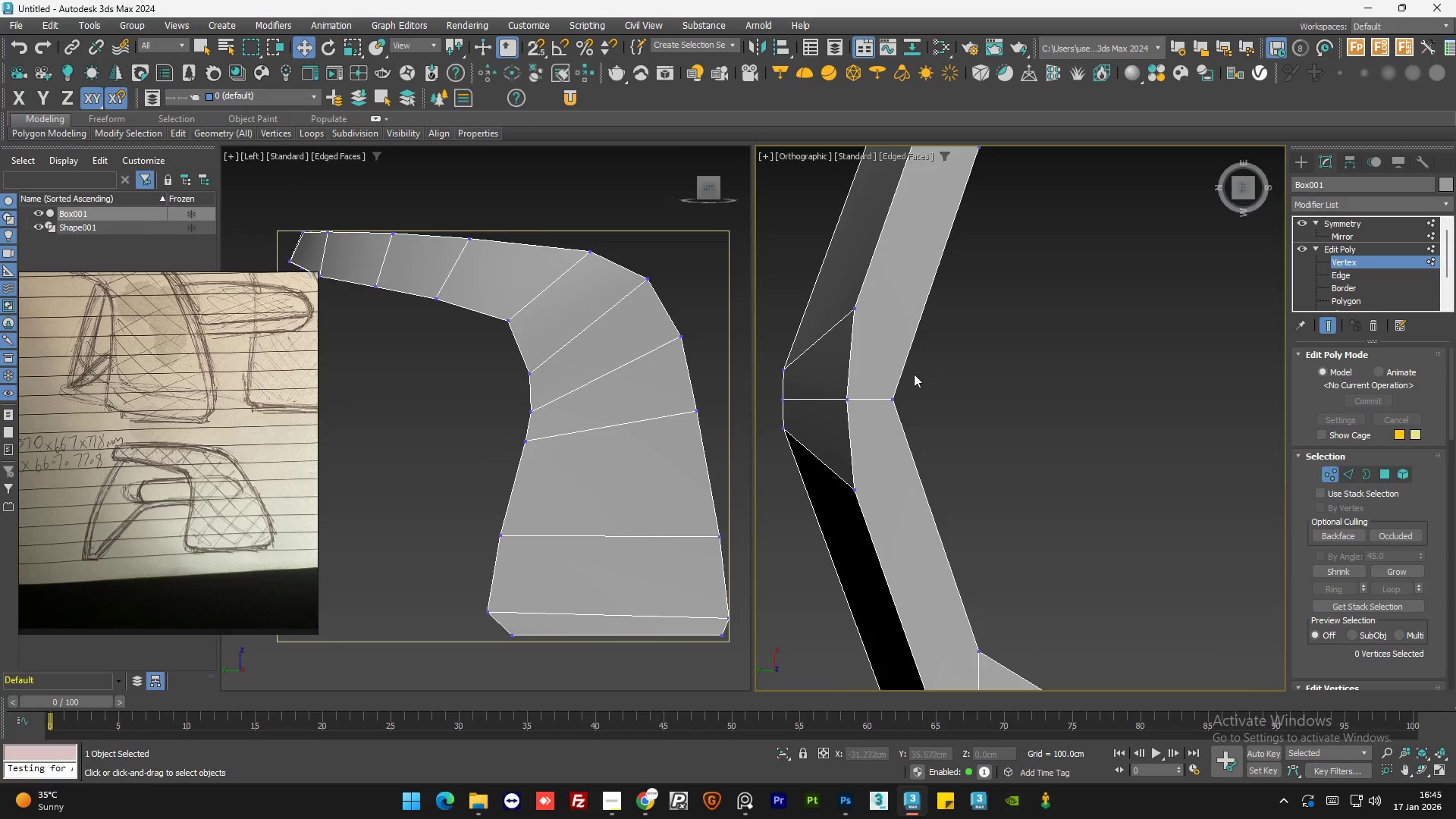 
left_click_drag(start_coordinate=[925, 460], to_coordinate=[854, 350])
 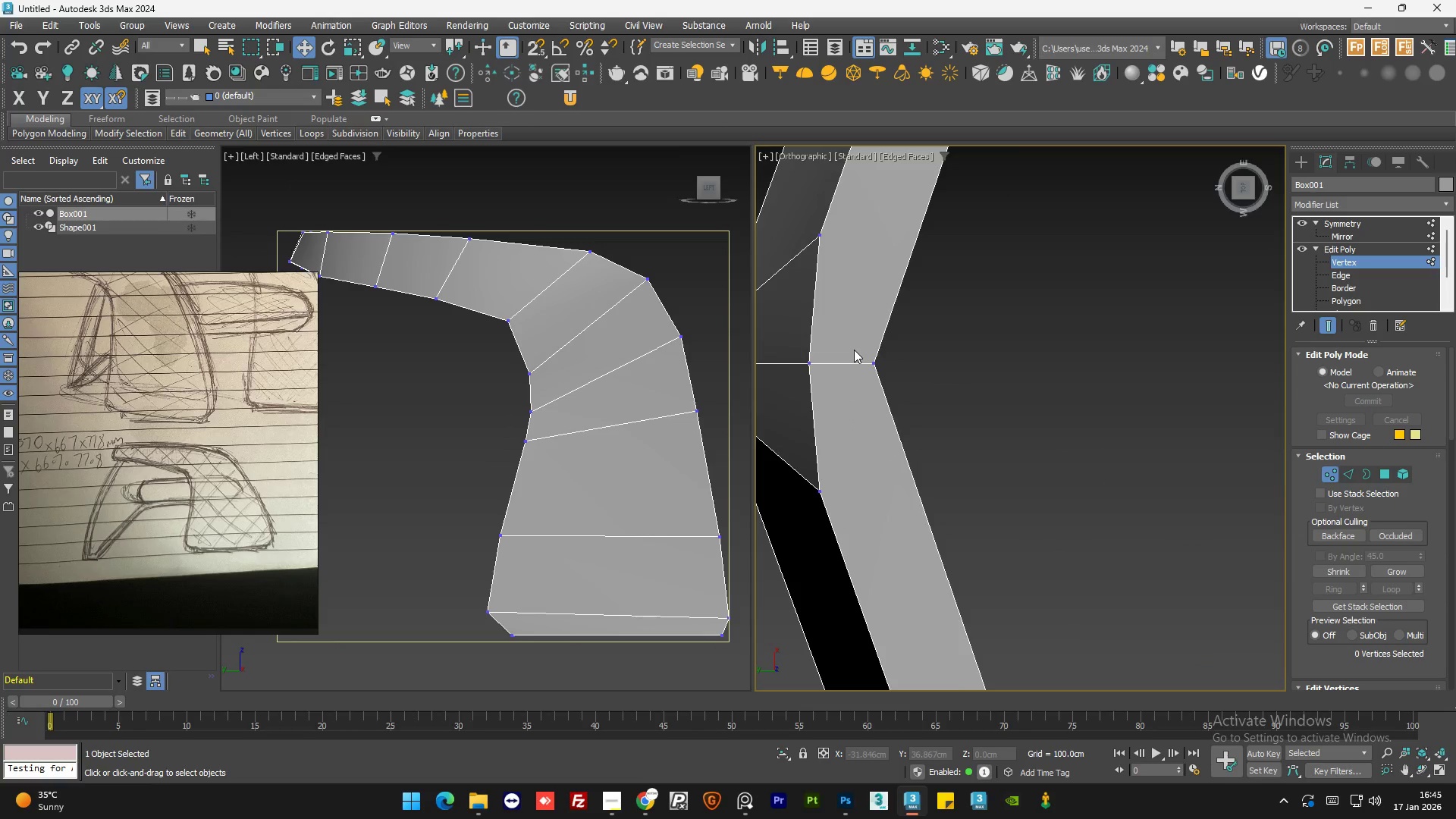 
scroll: coordinate [916, 444], scroll_direction: up, amount: 1.0
 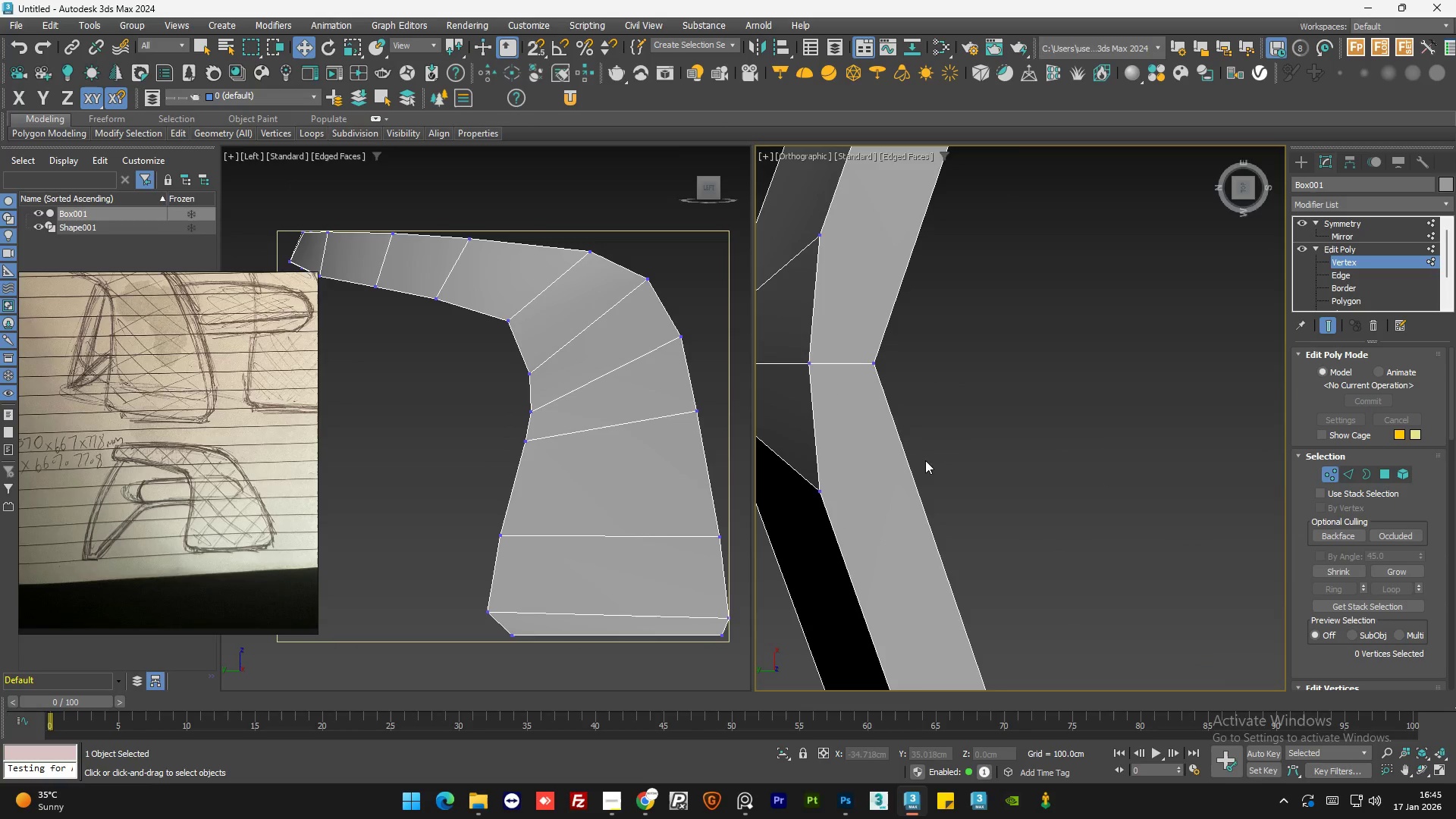 
left_click_drag(start_coordinate=[936, 451], to_coordinate=[853, 304])
 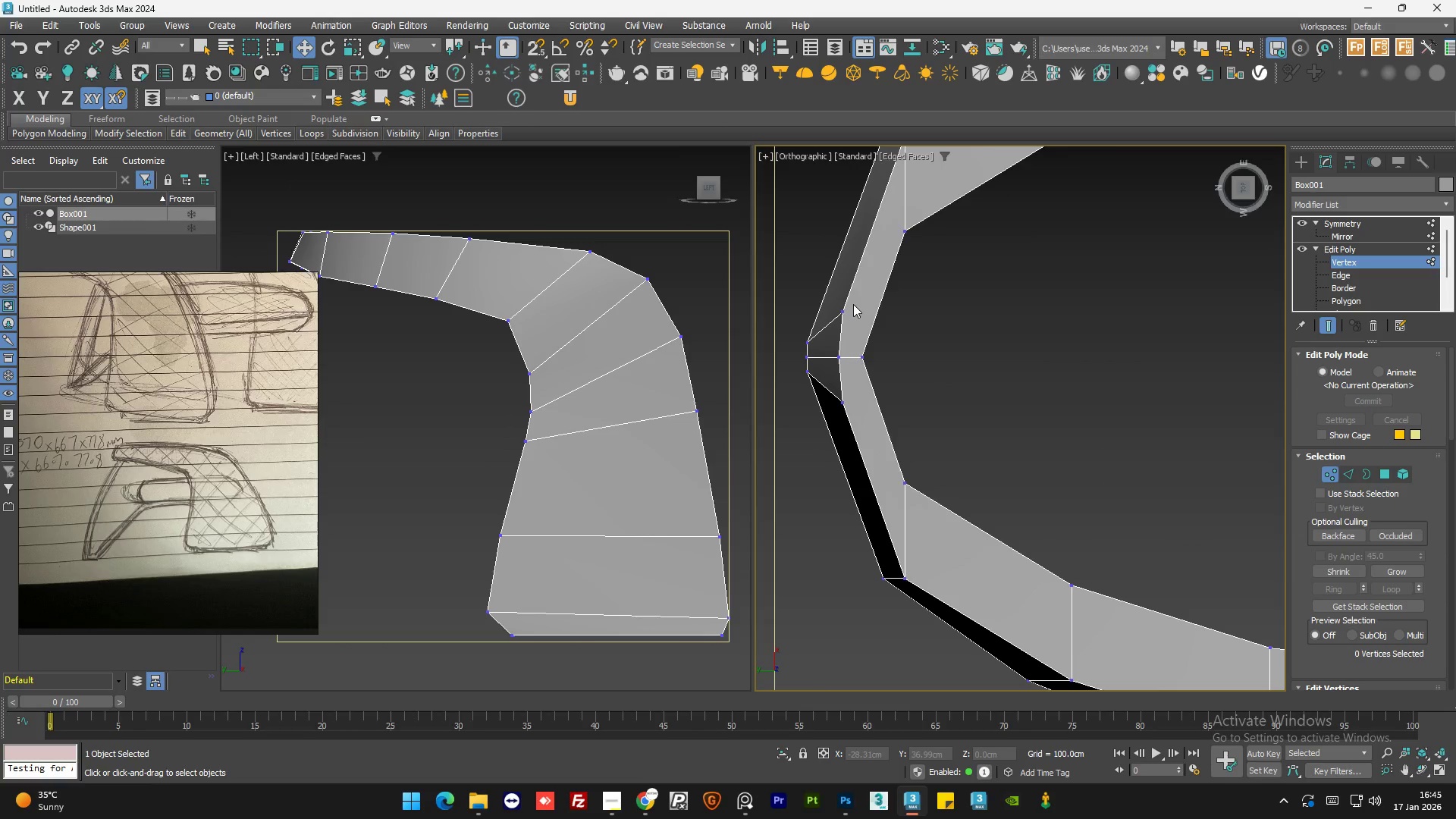 
scroll: coordinate [837, 365], scroll_direction: down, amount: 6.0
 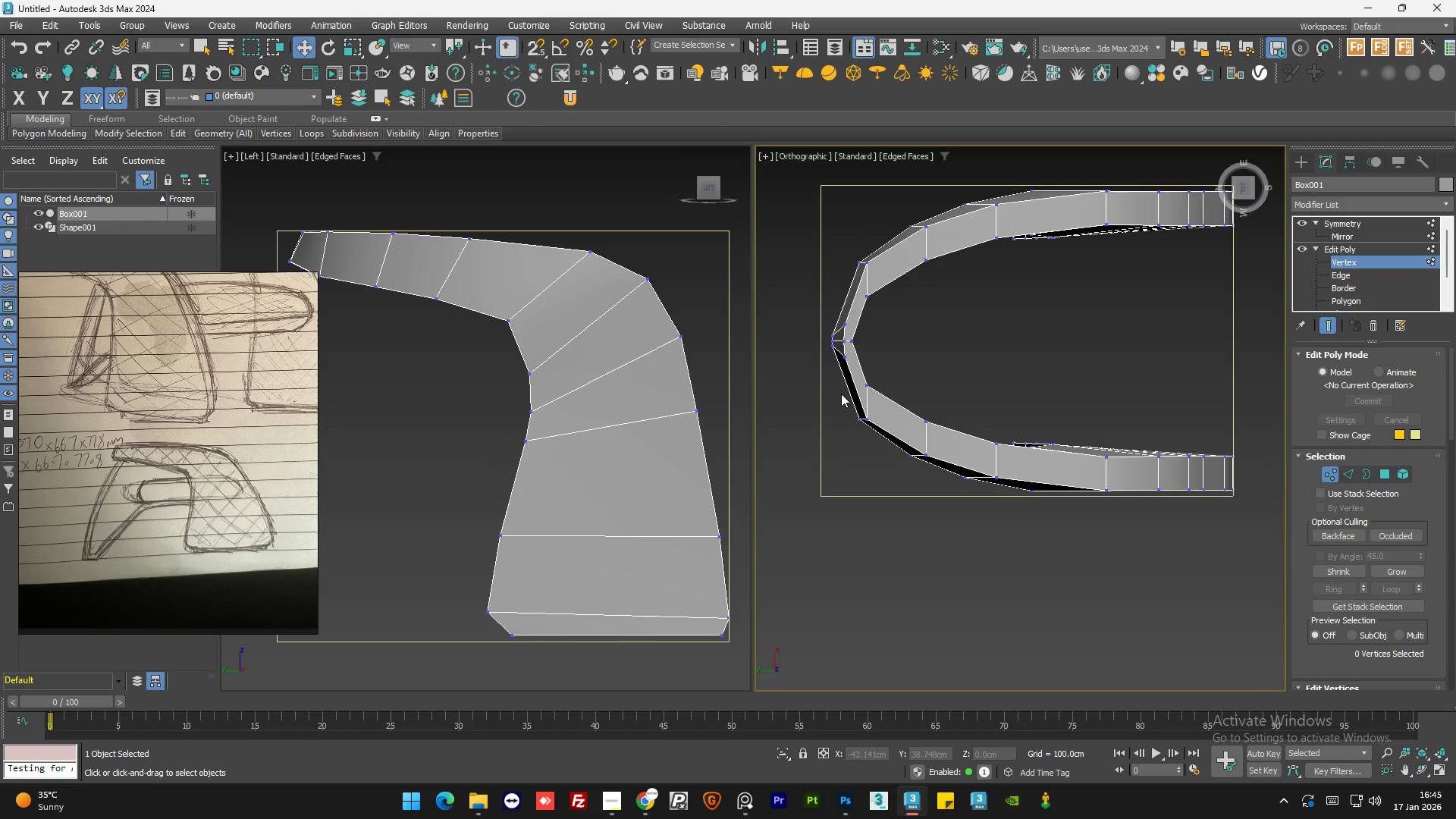 
scroll: coordinate [859, 384], scroll_direction: up, amount: 4.0
 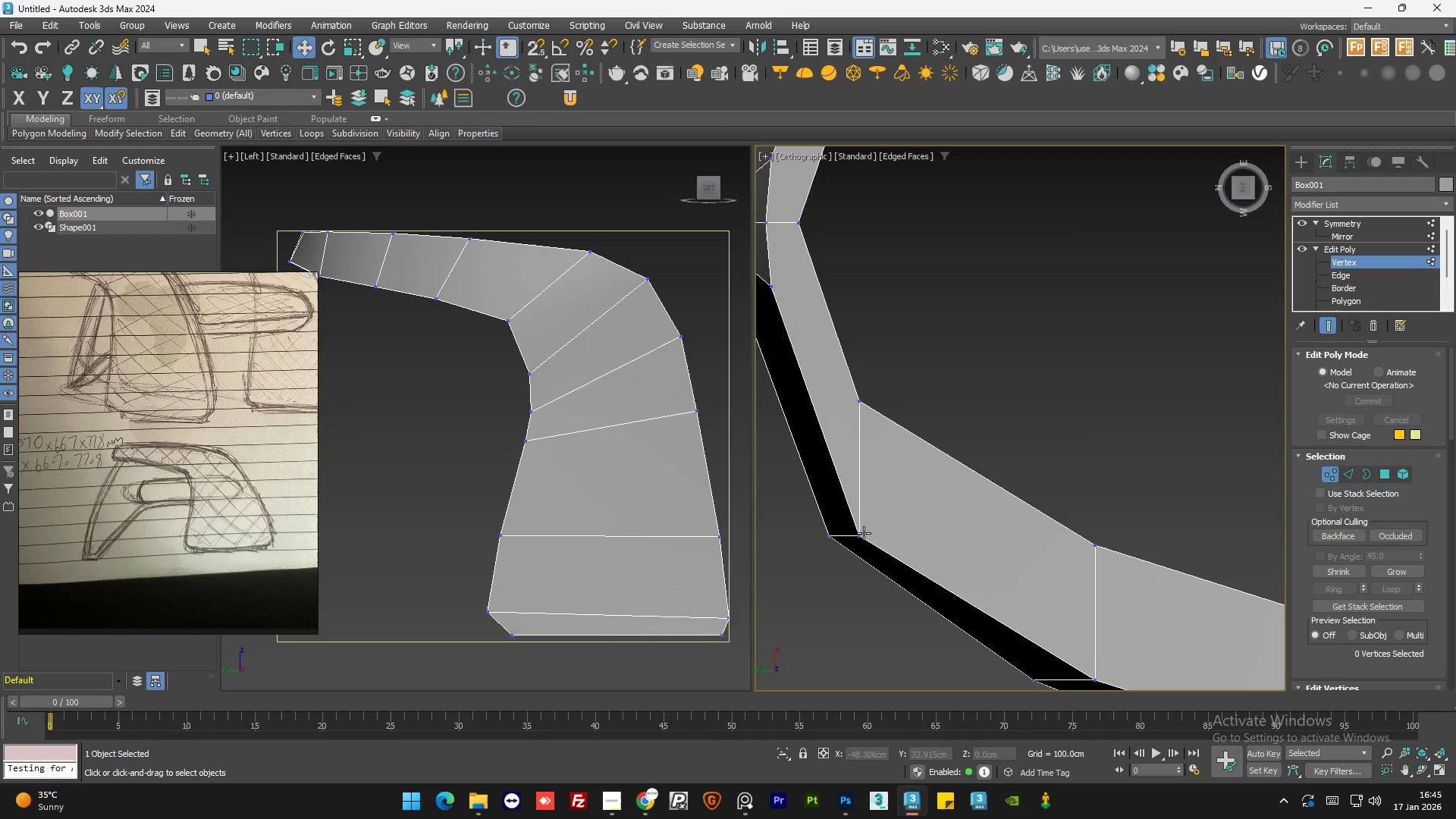 
left_click([859, 536])
 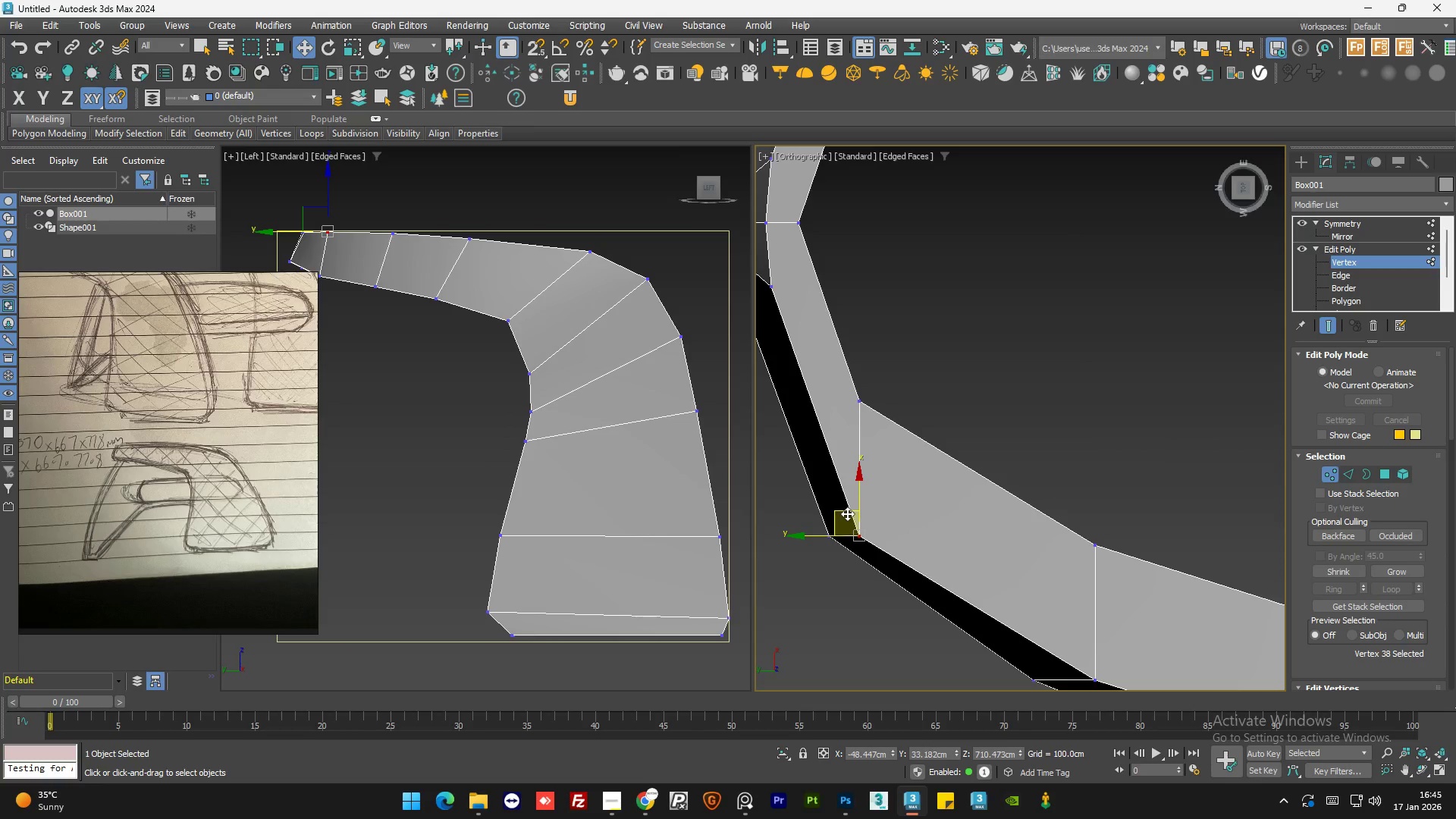 
left_click_drag(start_coordinate=[848, 513], to_coordinate=[856, 494])
 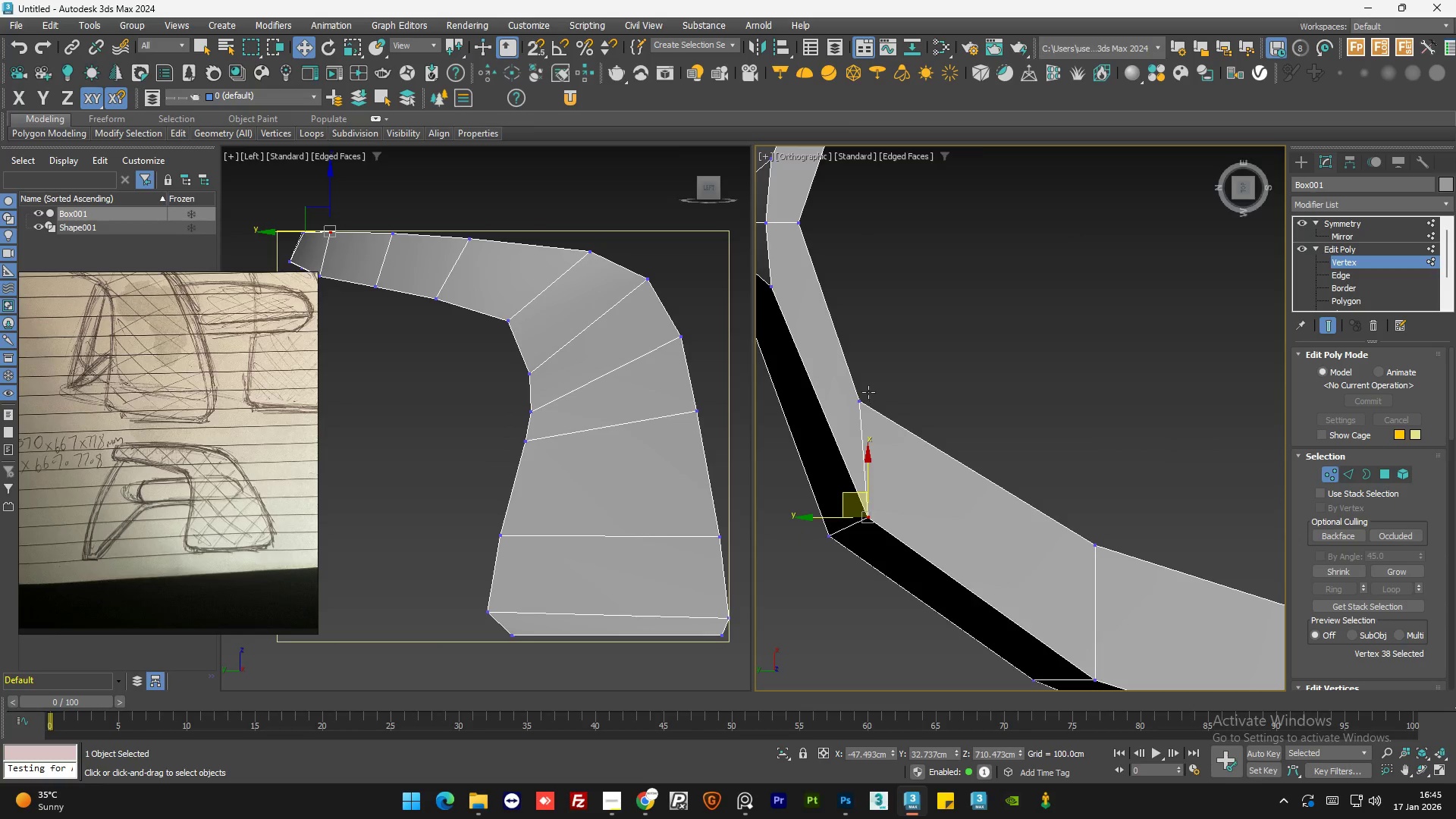 
scroll: coordinate [942, 488], scroll_direction: none, amount: 0.0
 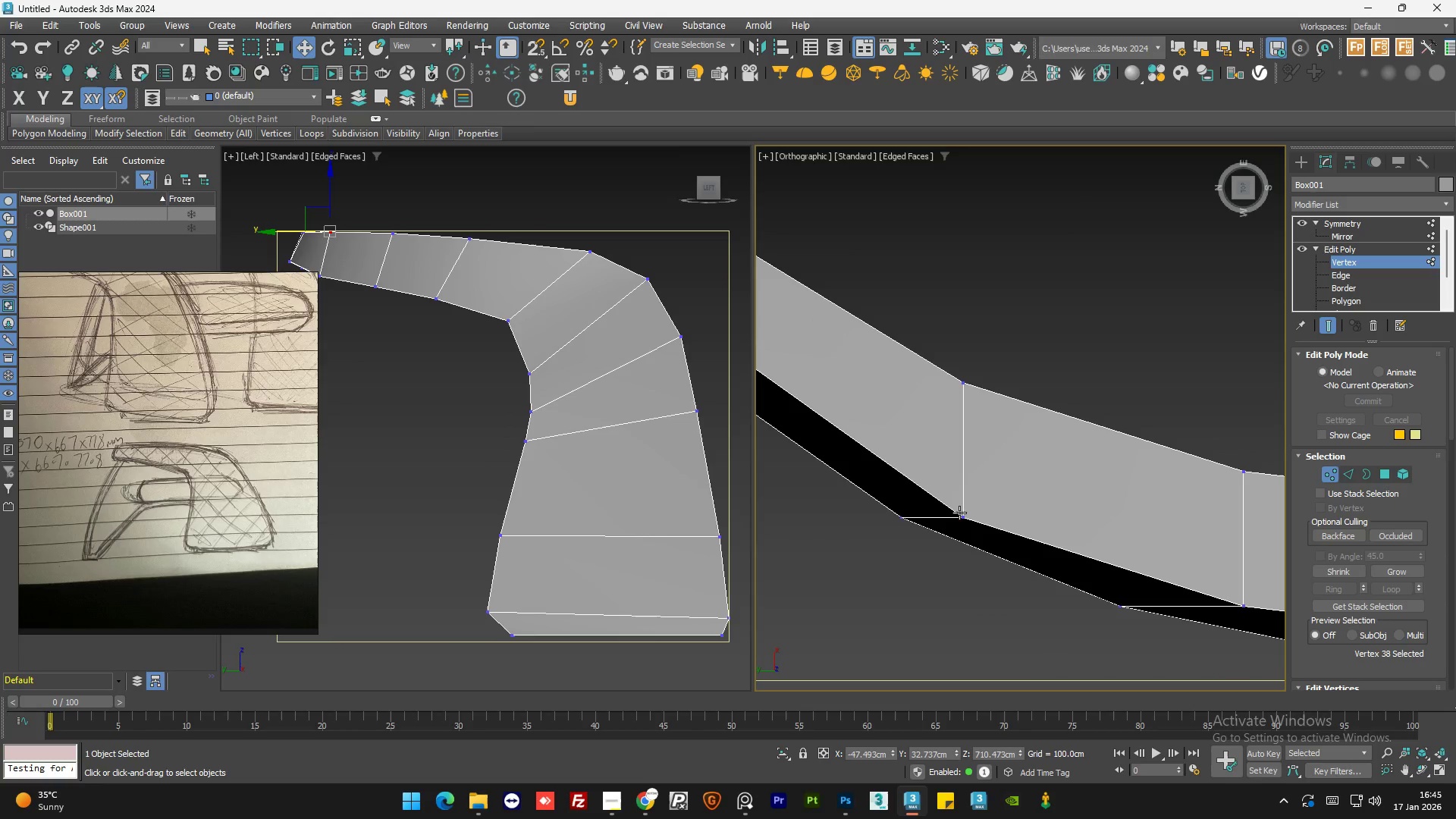 
left_click([964, 515])
 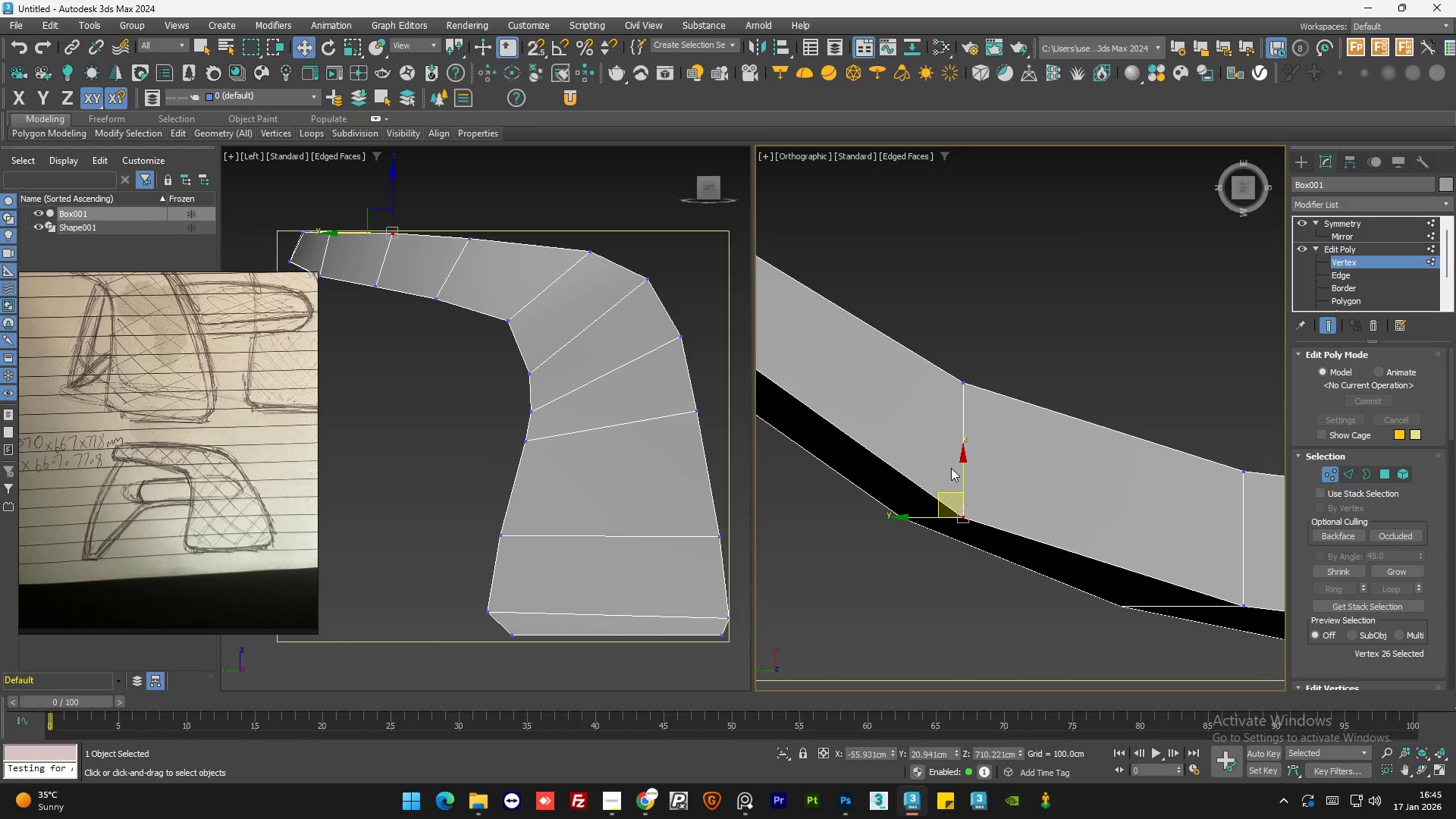 
scroll: coordinate [951, 468], scroll_direction: down, amount: 2.0
 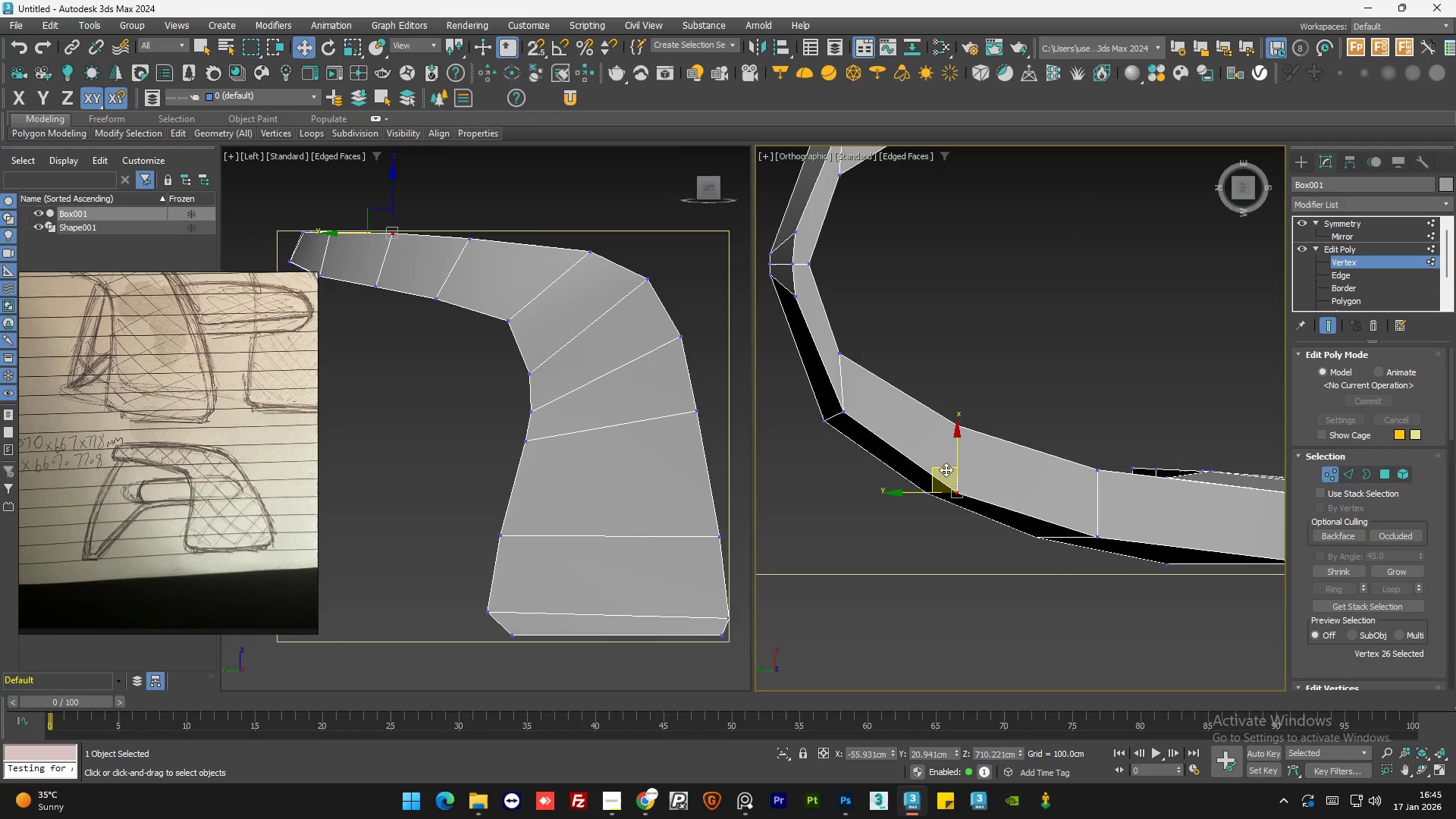 
left_click_drag(start_coordinate=[946, 469], to_coordinate=[946, 457])
 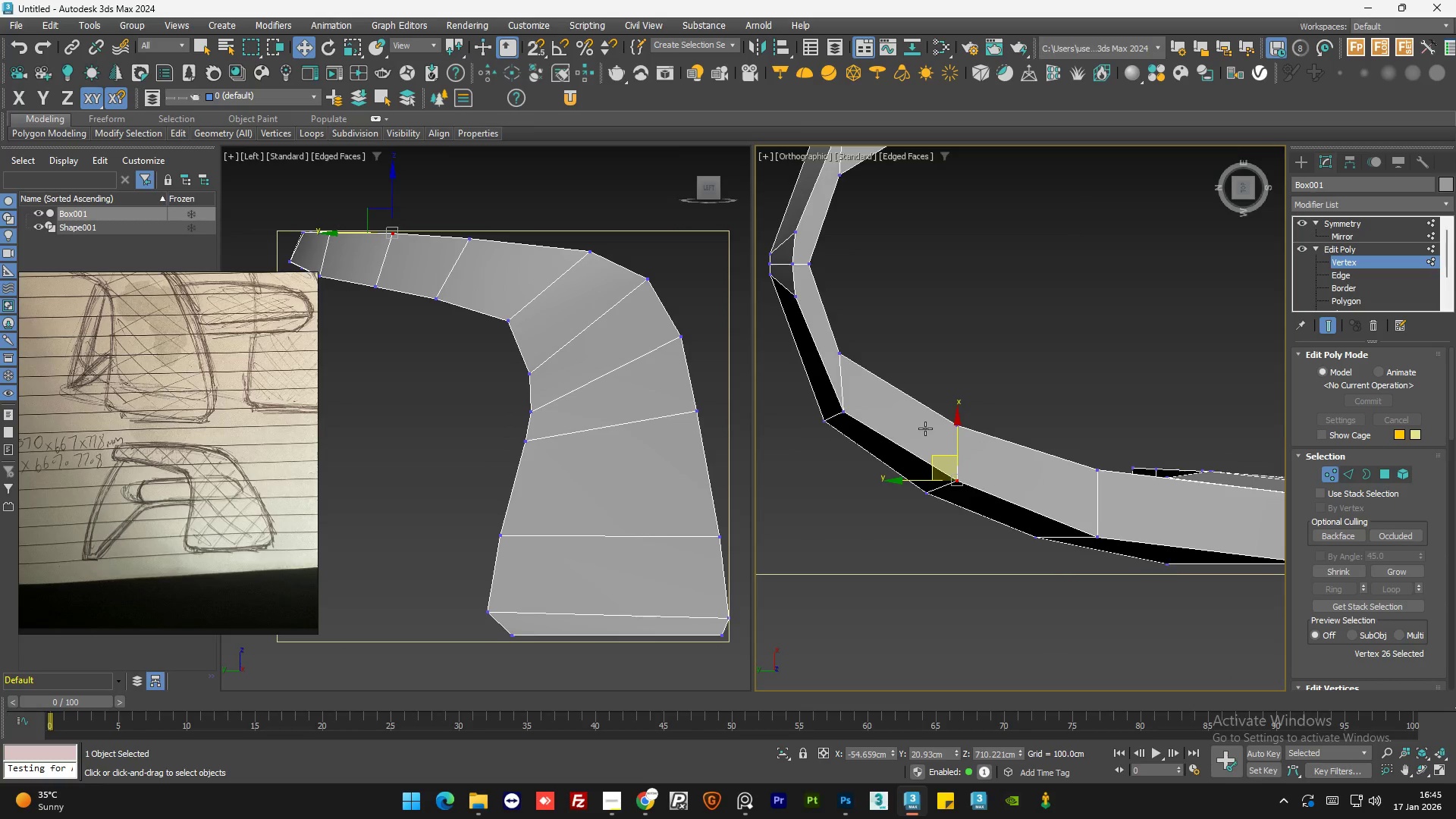 
scroll: coordinate [925, 428], scroll_direction: down, amount: 1.0
 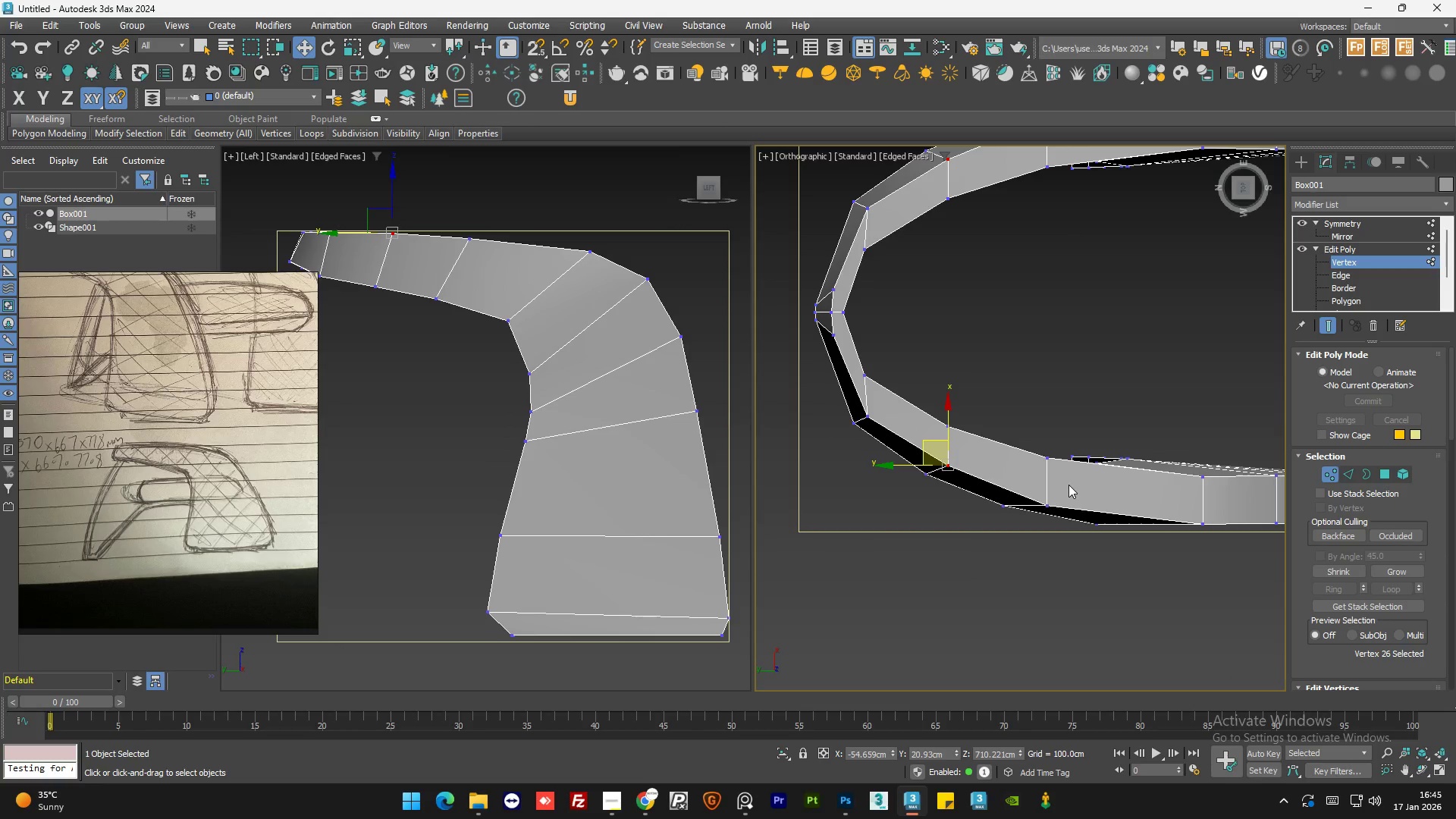 
scroll: coordinate [1046, 499], scroll_direction: up, amount: 2.0
 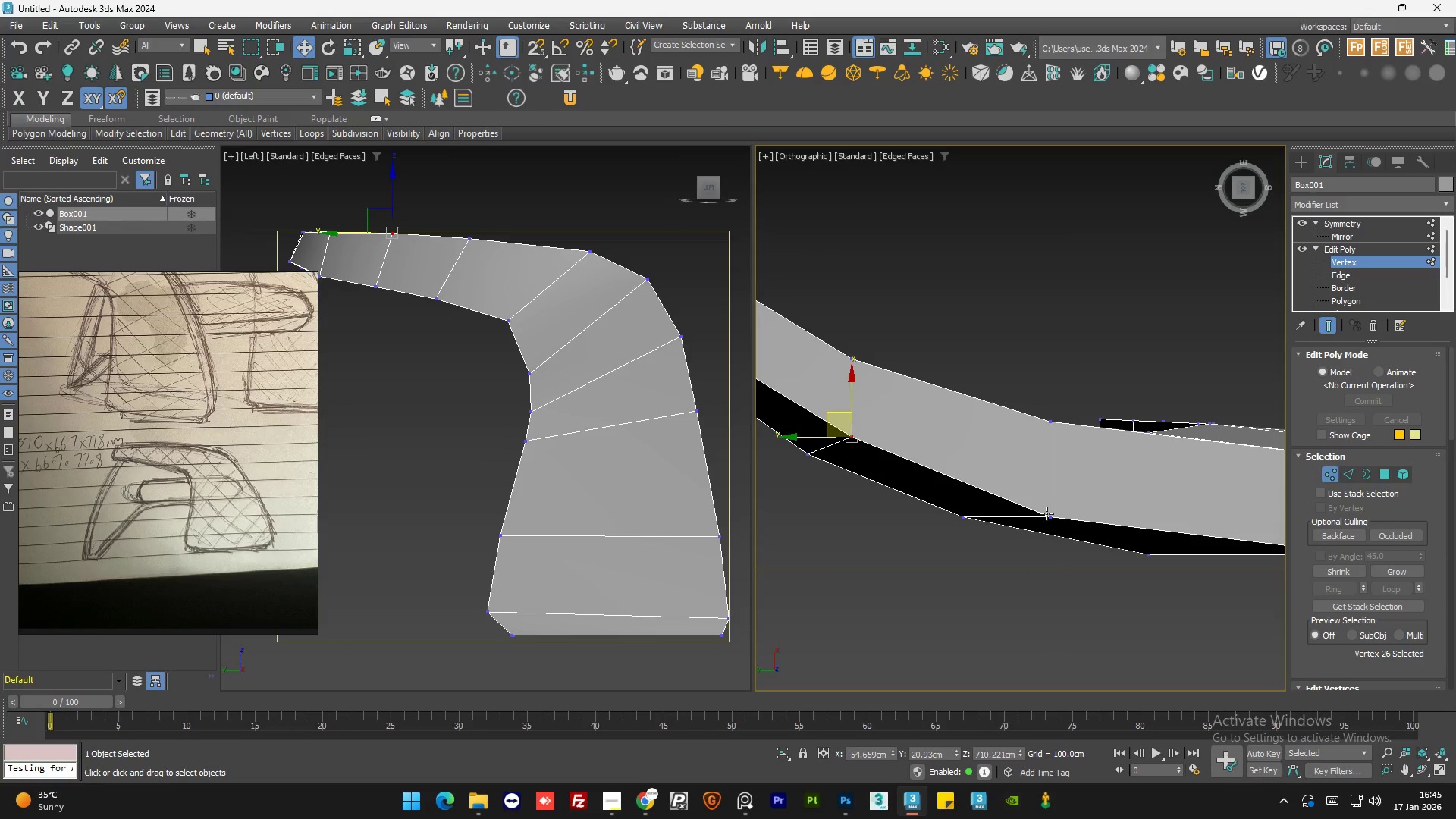 
left_click([1046, 513])
 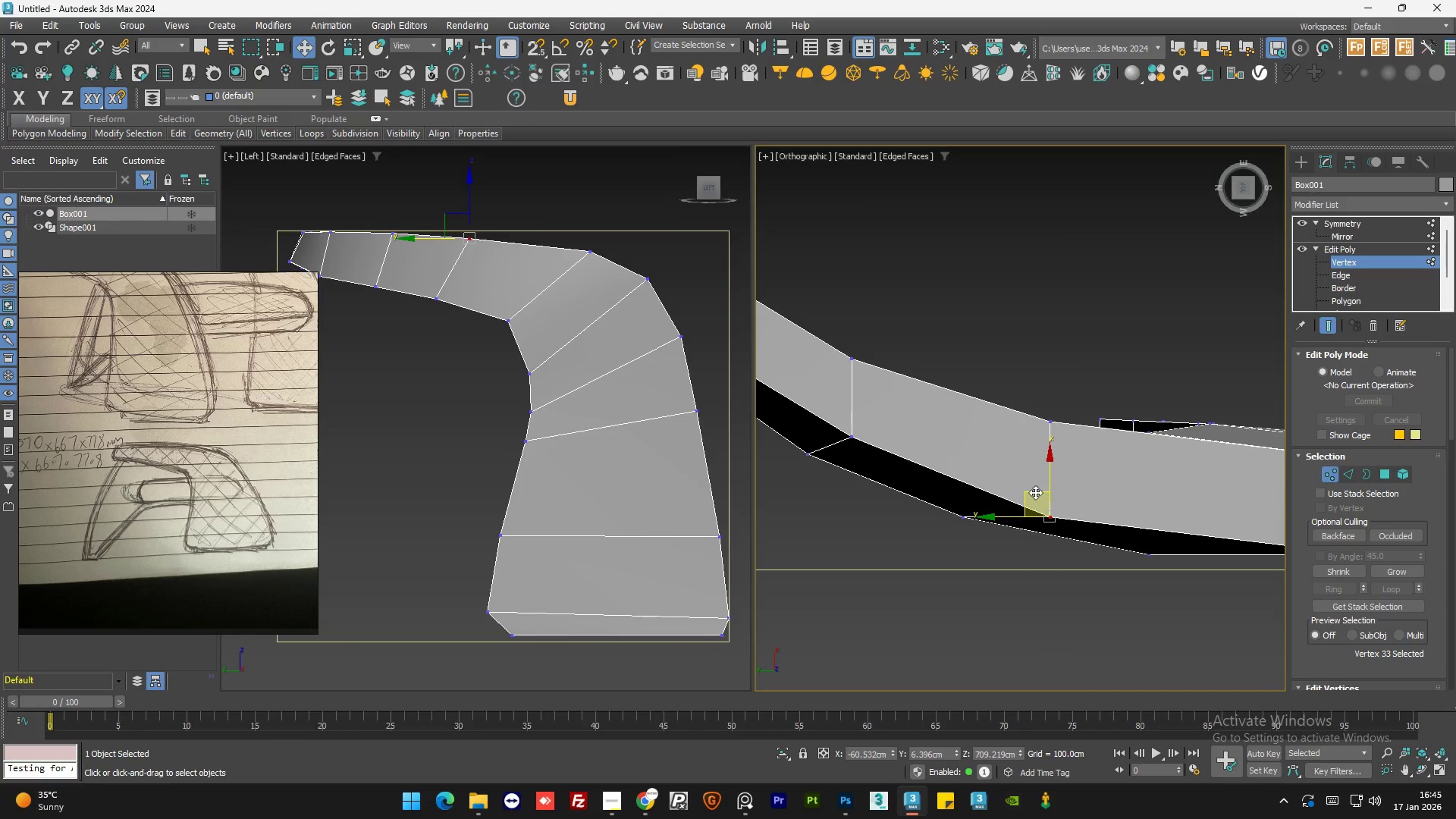 
left_click_drag(start_coordinate=[1035, 491], to_coordinate=[1037, 477])
 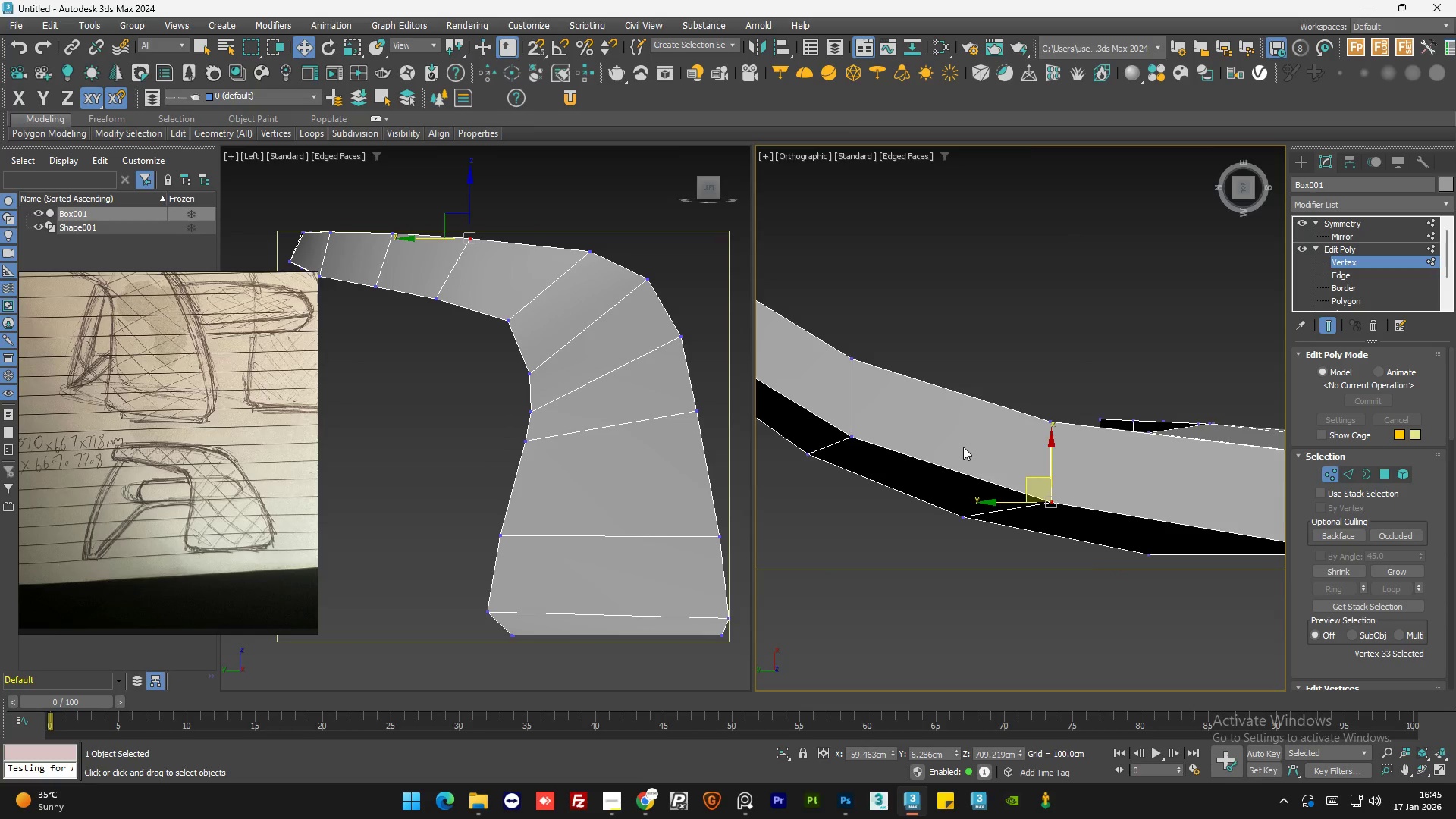 
scroll: coordinate [1101, 484], scroll_direction: none, amount: 0.0
 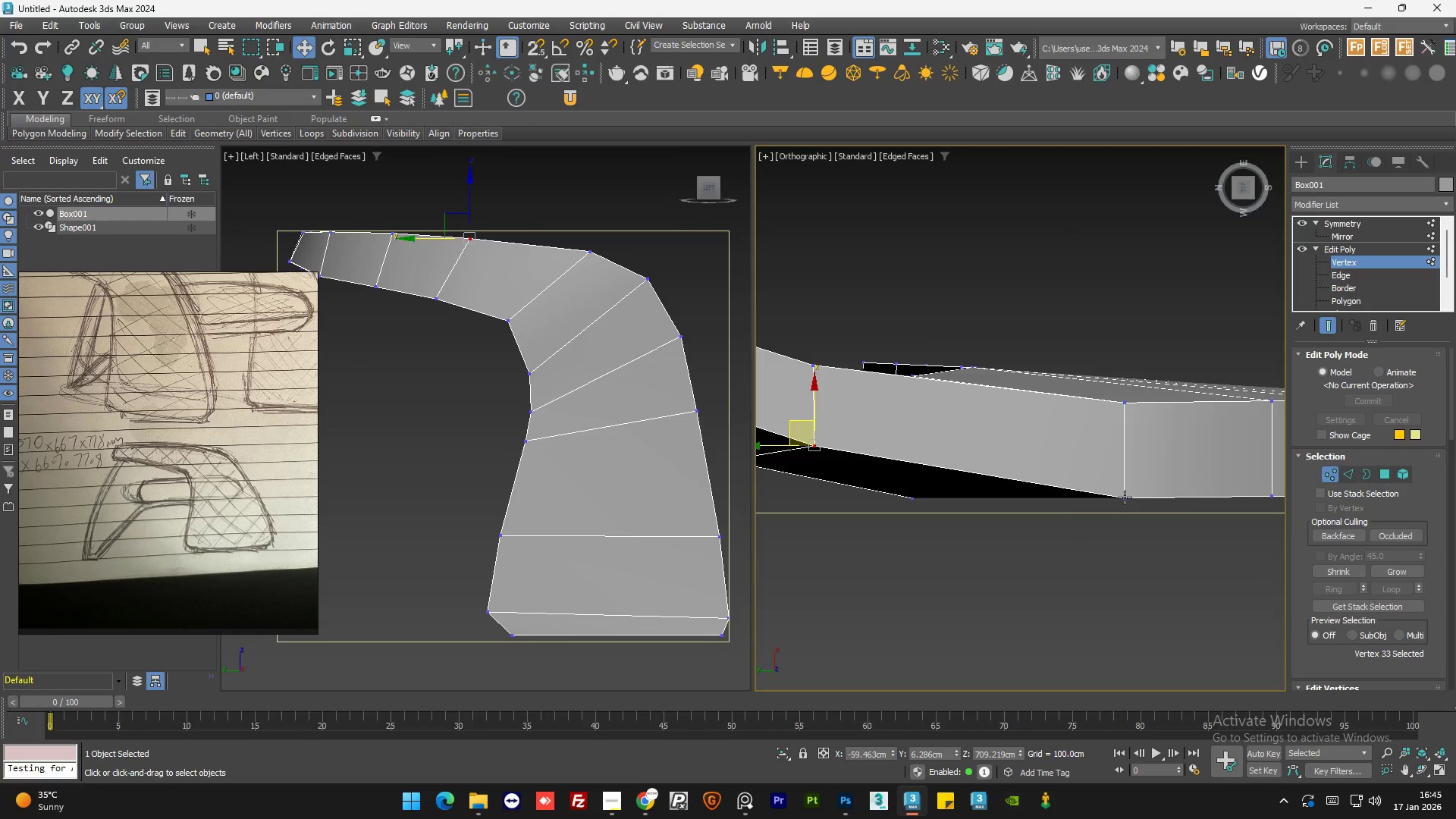 
left_click([1125, 497])
 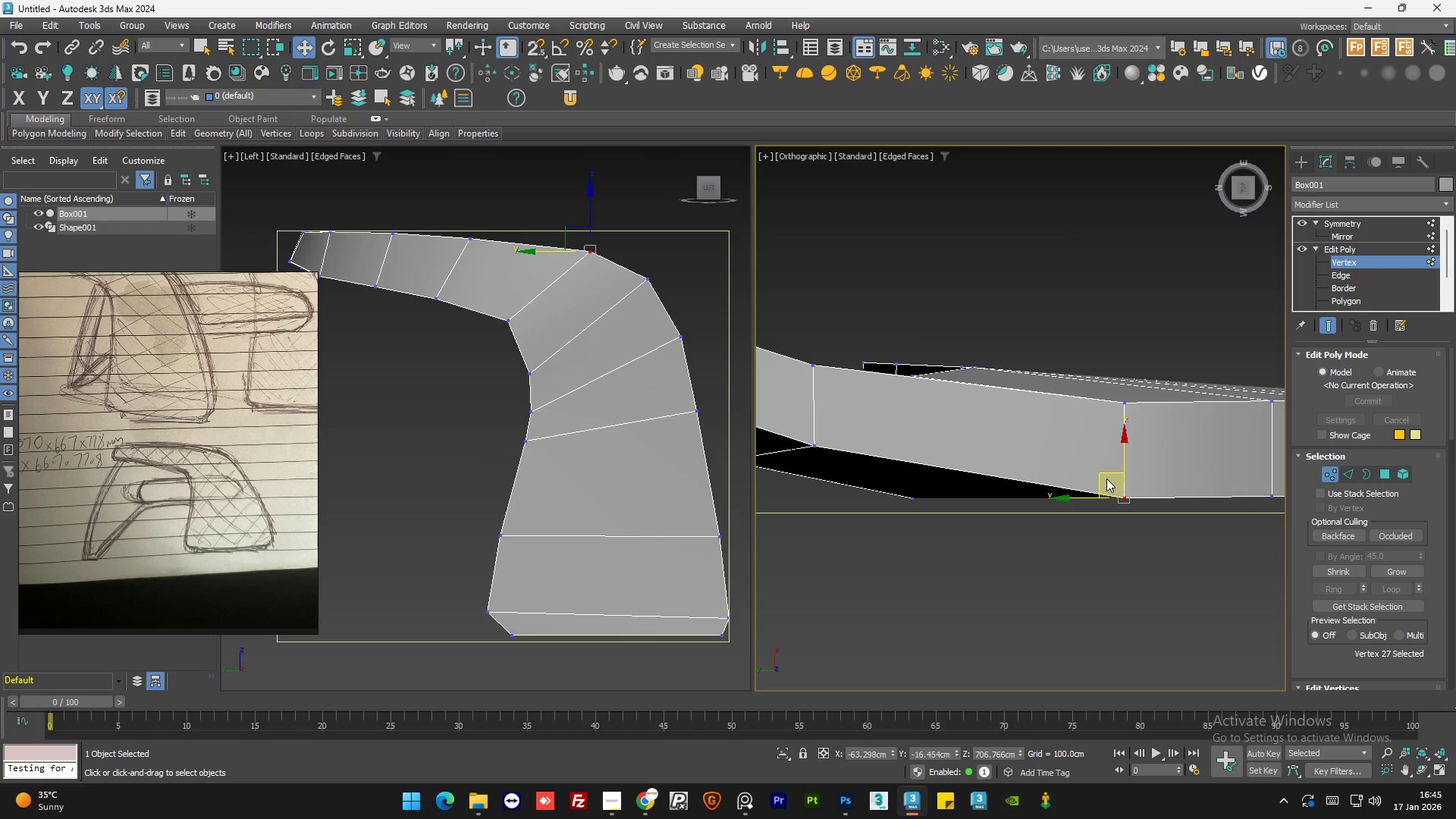 
left_click_drag(start_coordinate=[1106, 473], to_coordinate=[1106, 460])
 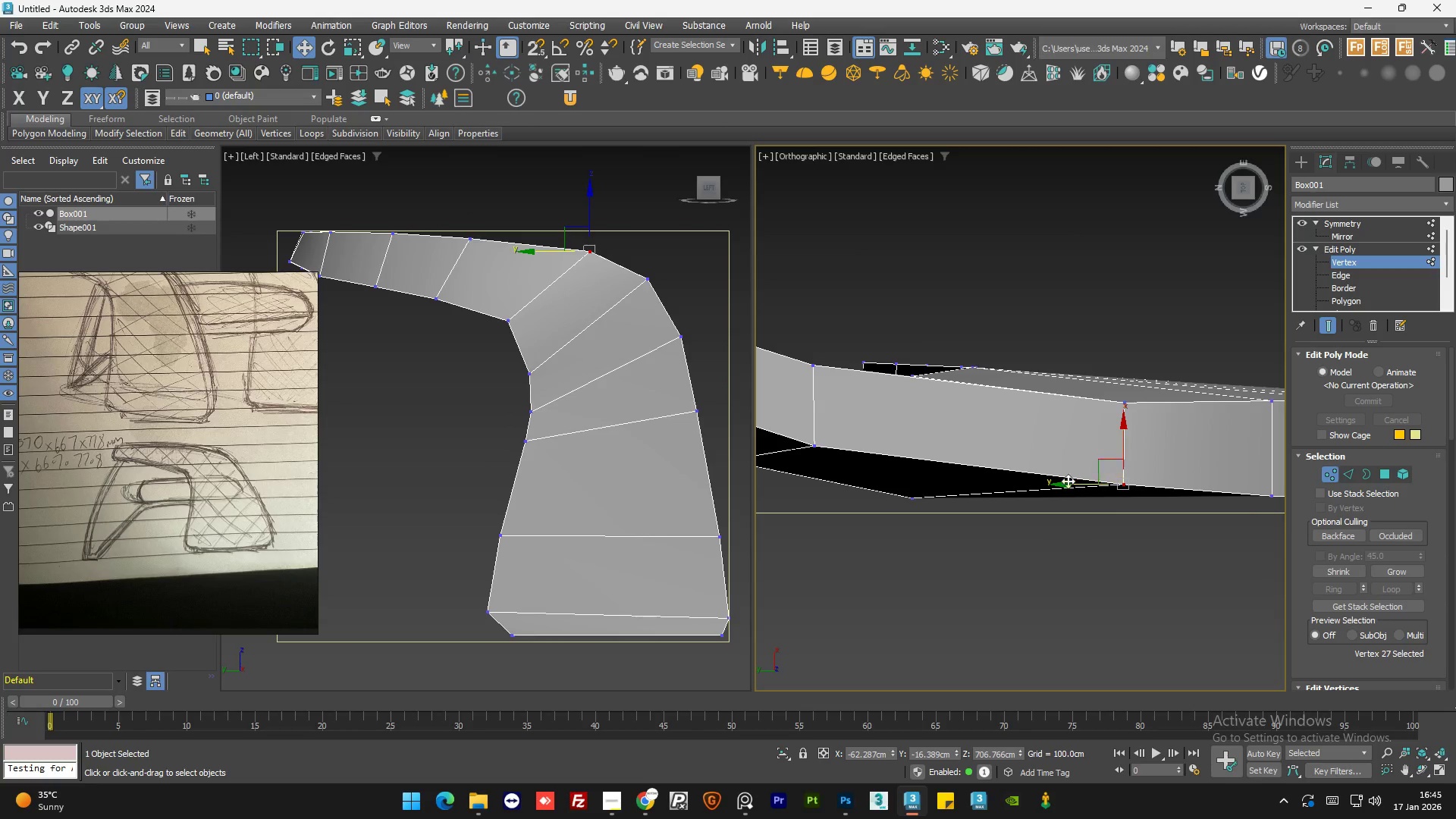 
hold_key(key=AltLeft, duration=1.02)
 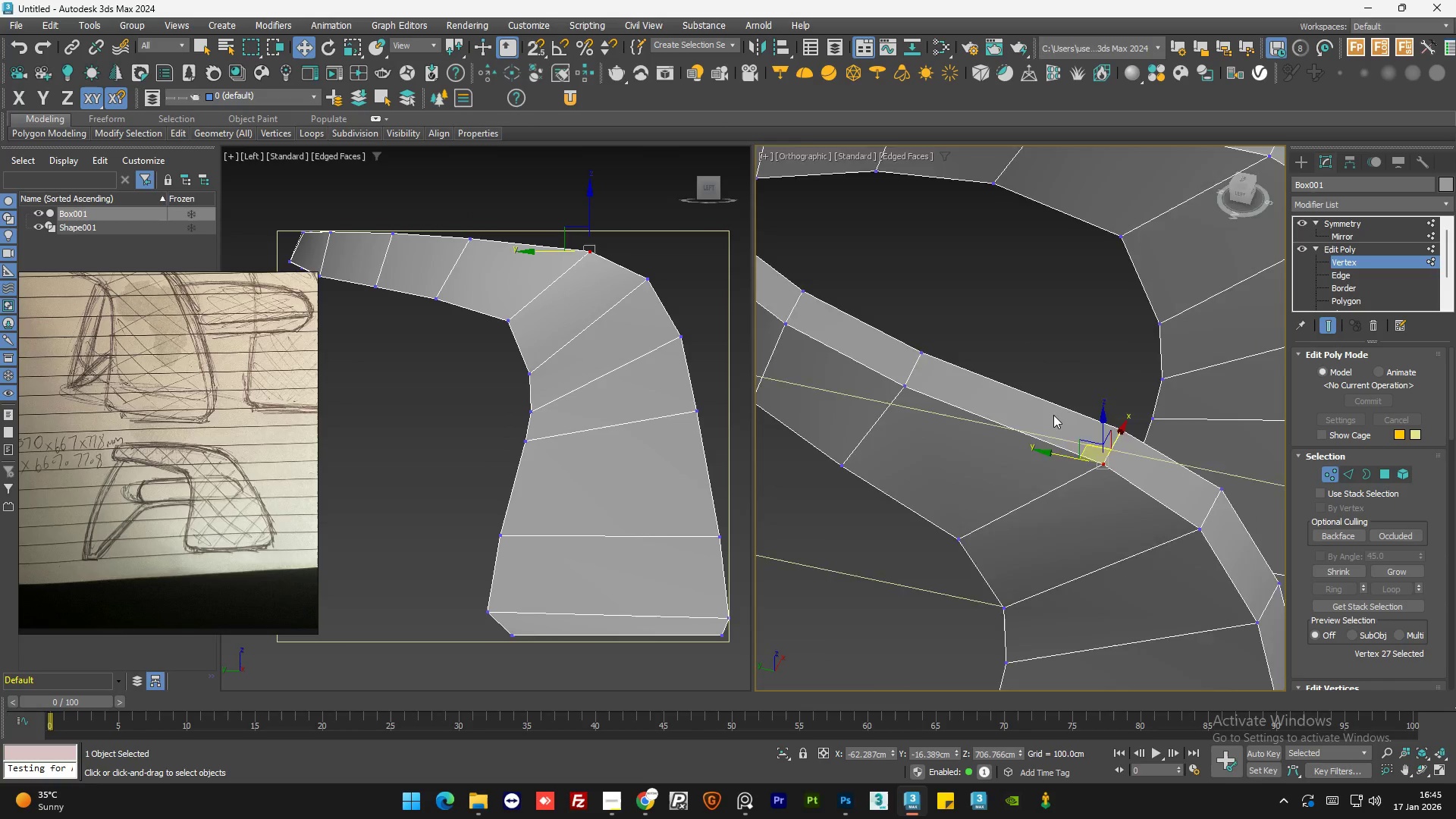 
hold_key(key=AltLeft, duration=1.51)
 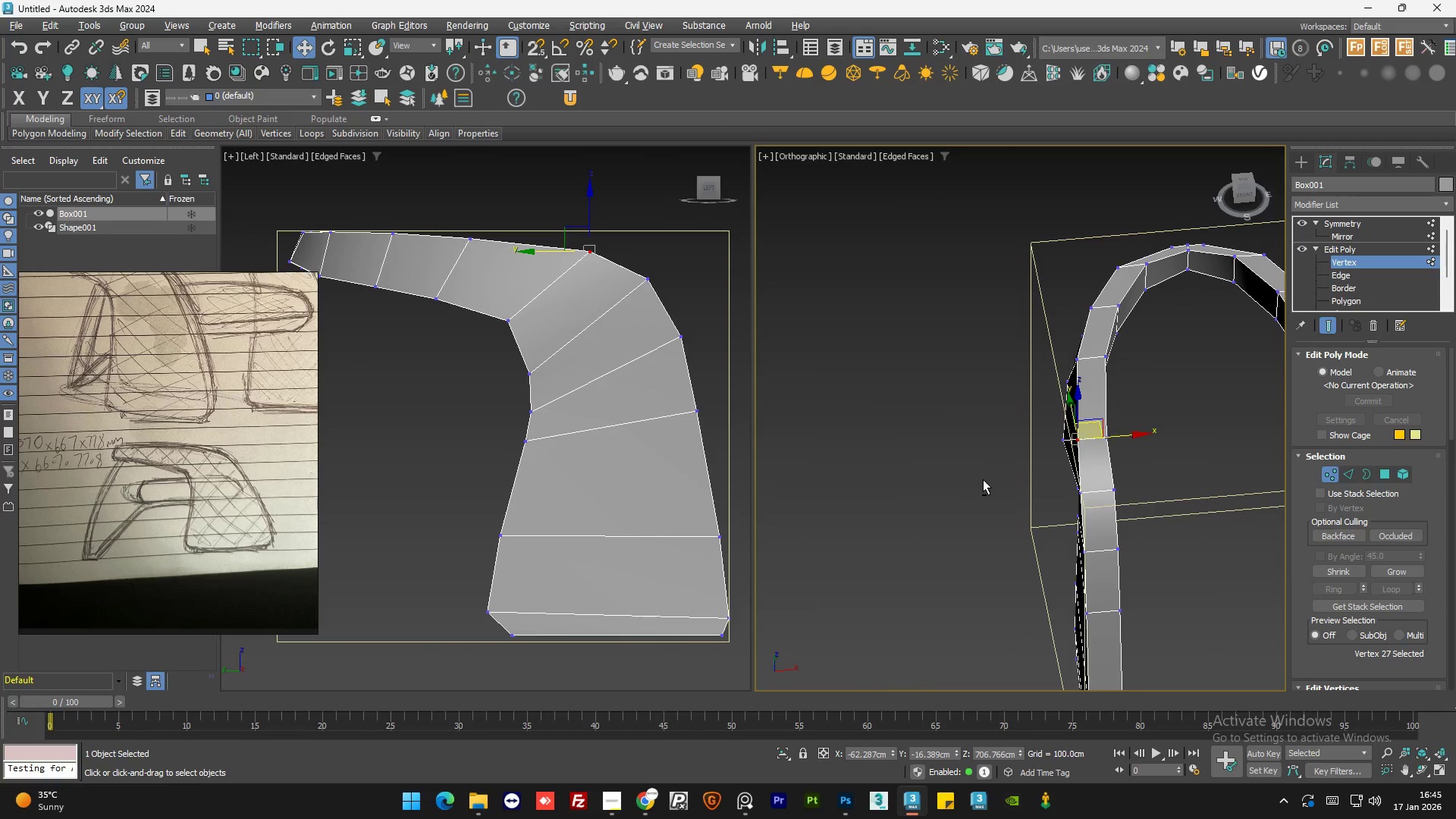 
scroll: coordinate [1052, 415], scroll_direction: down, amount: 3.0
 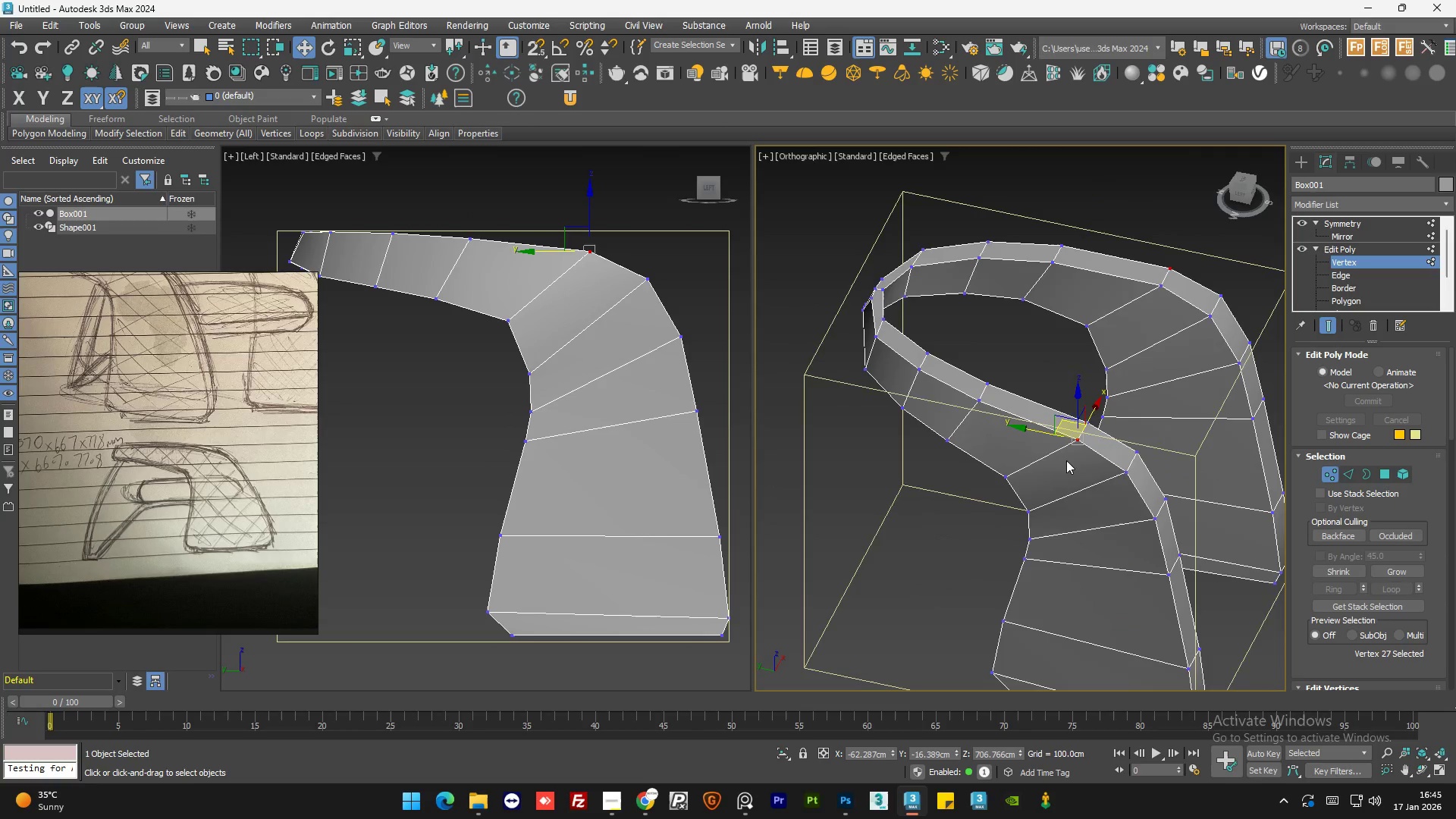 
hold_key(key=AltLeft, duration=0.91)
 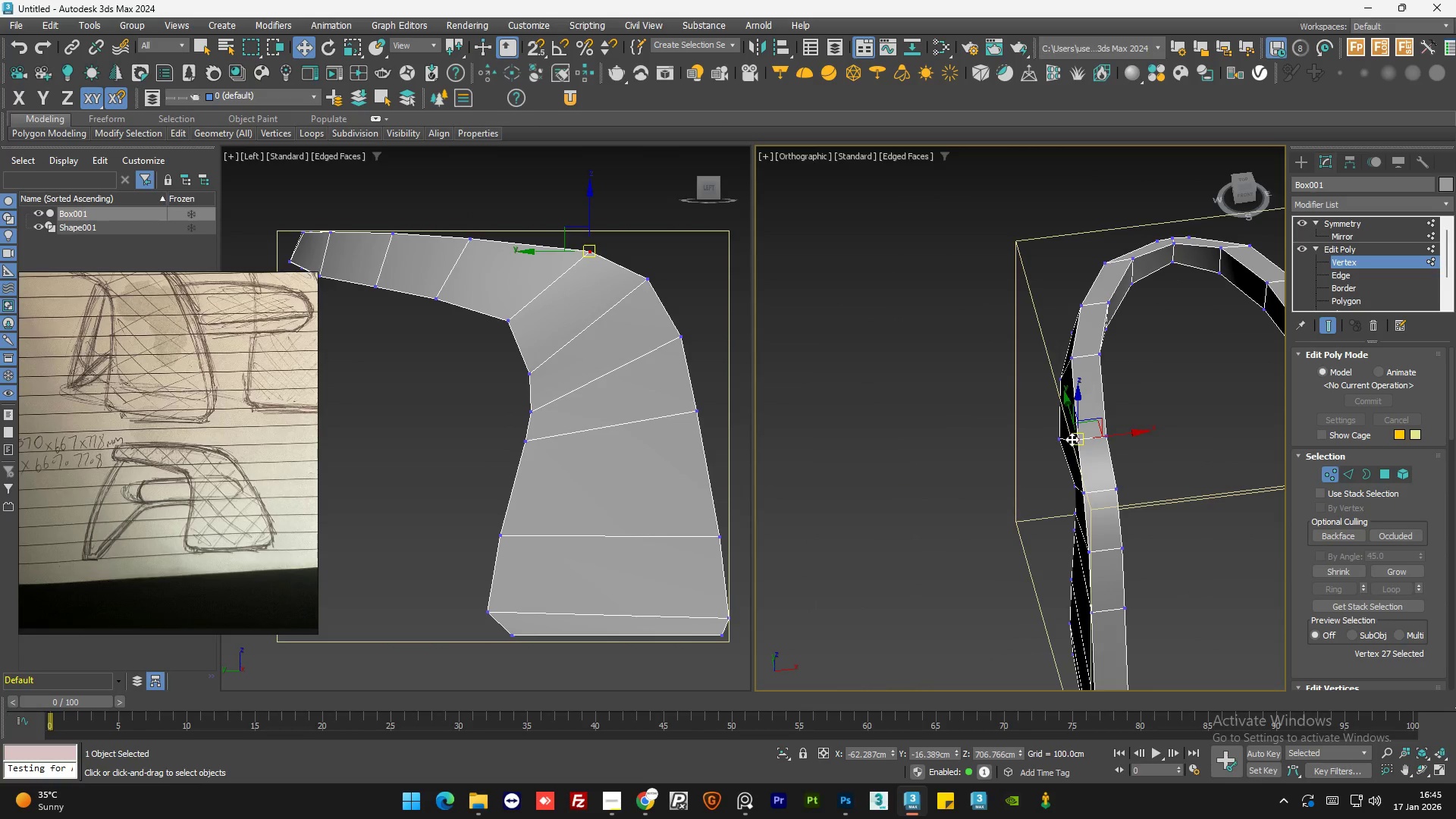 
scroll: coordinate [1072, 439], scroll_direction: up, amount: 4.0
 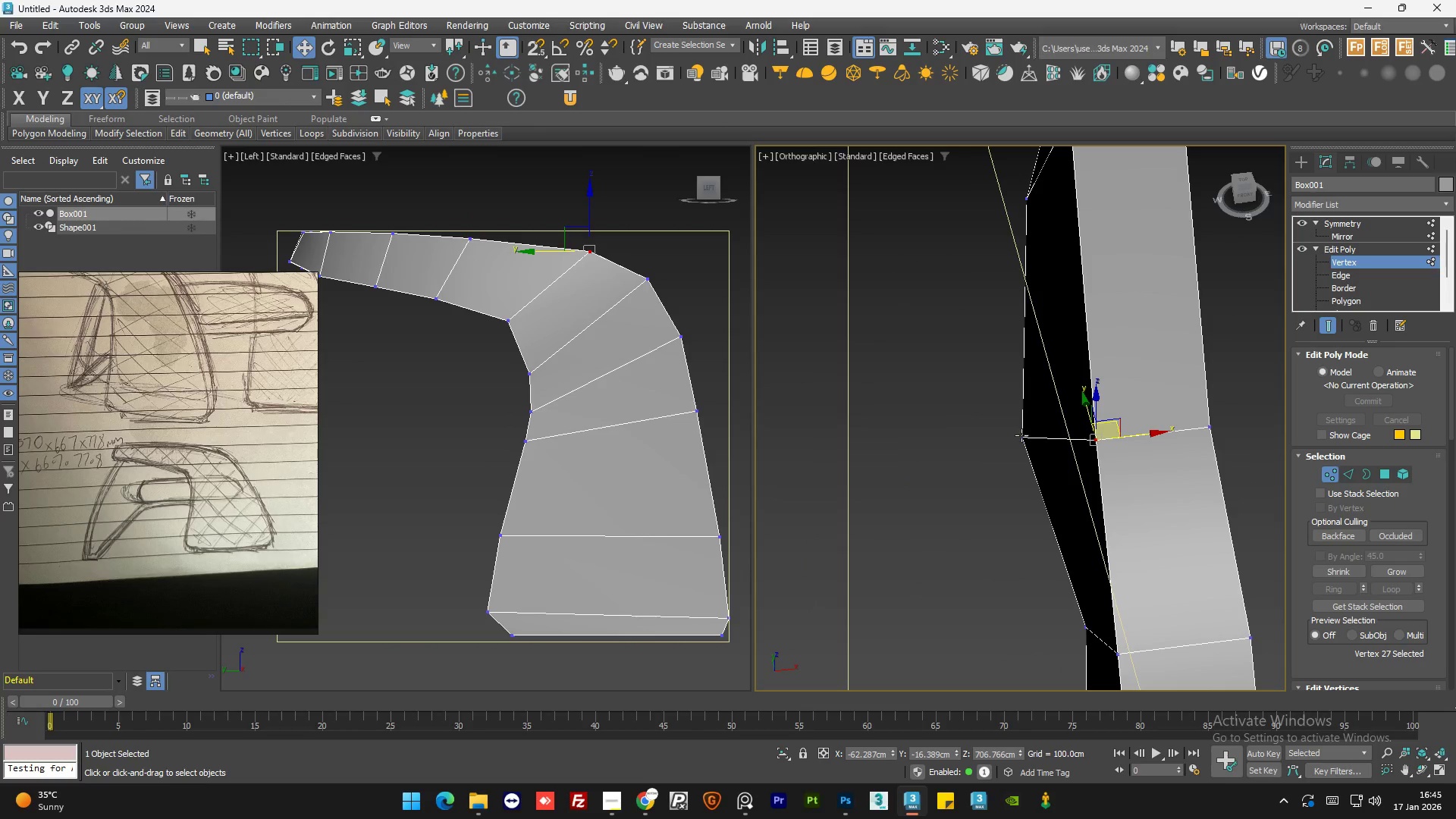 
left_click([1021, 435])
 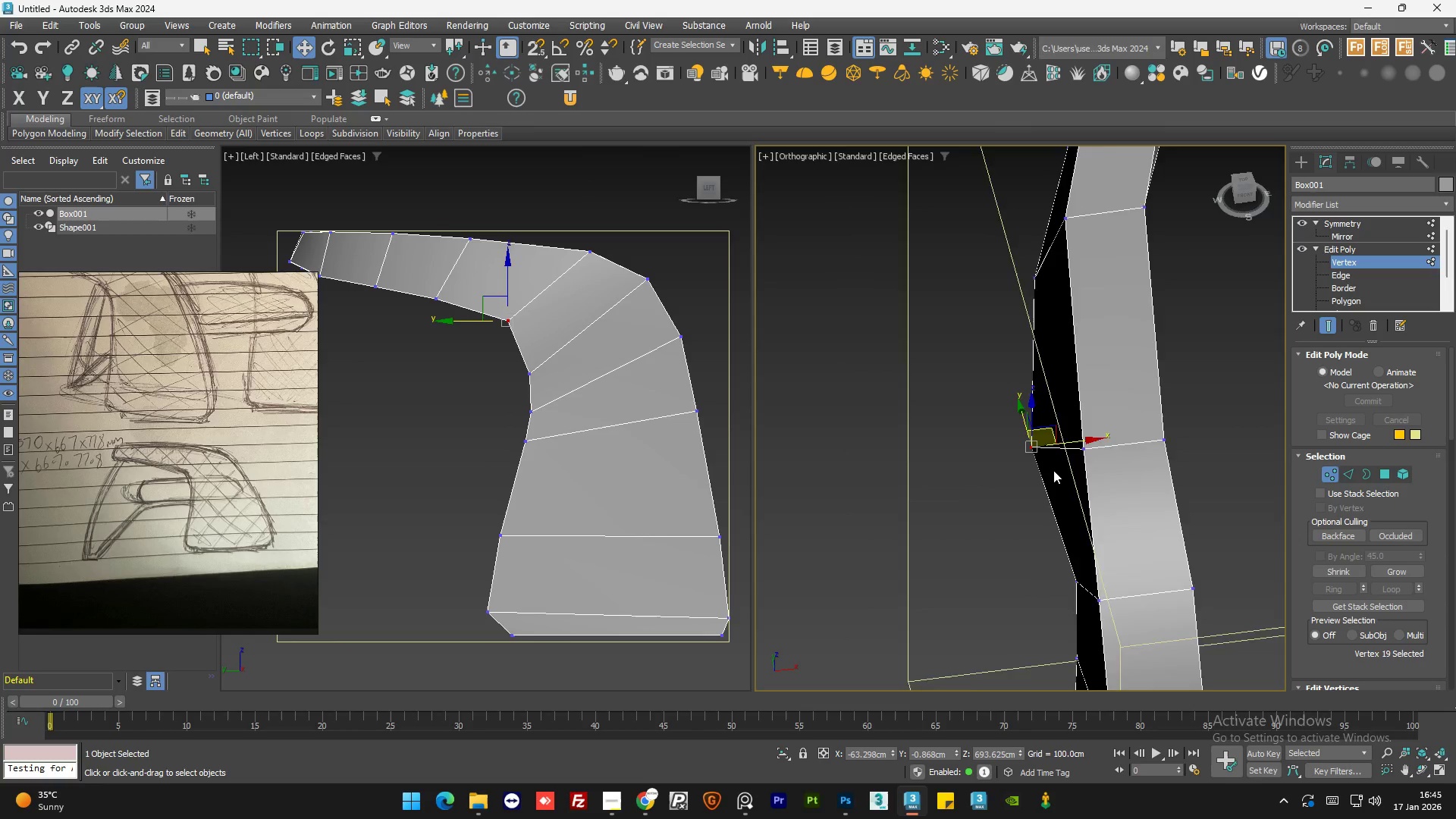 
hold_key(key=AltLeft, duration=0.86)
 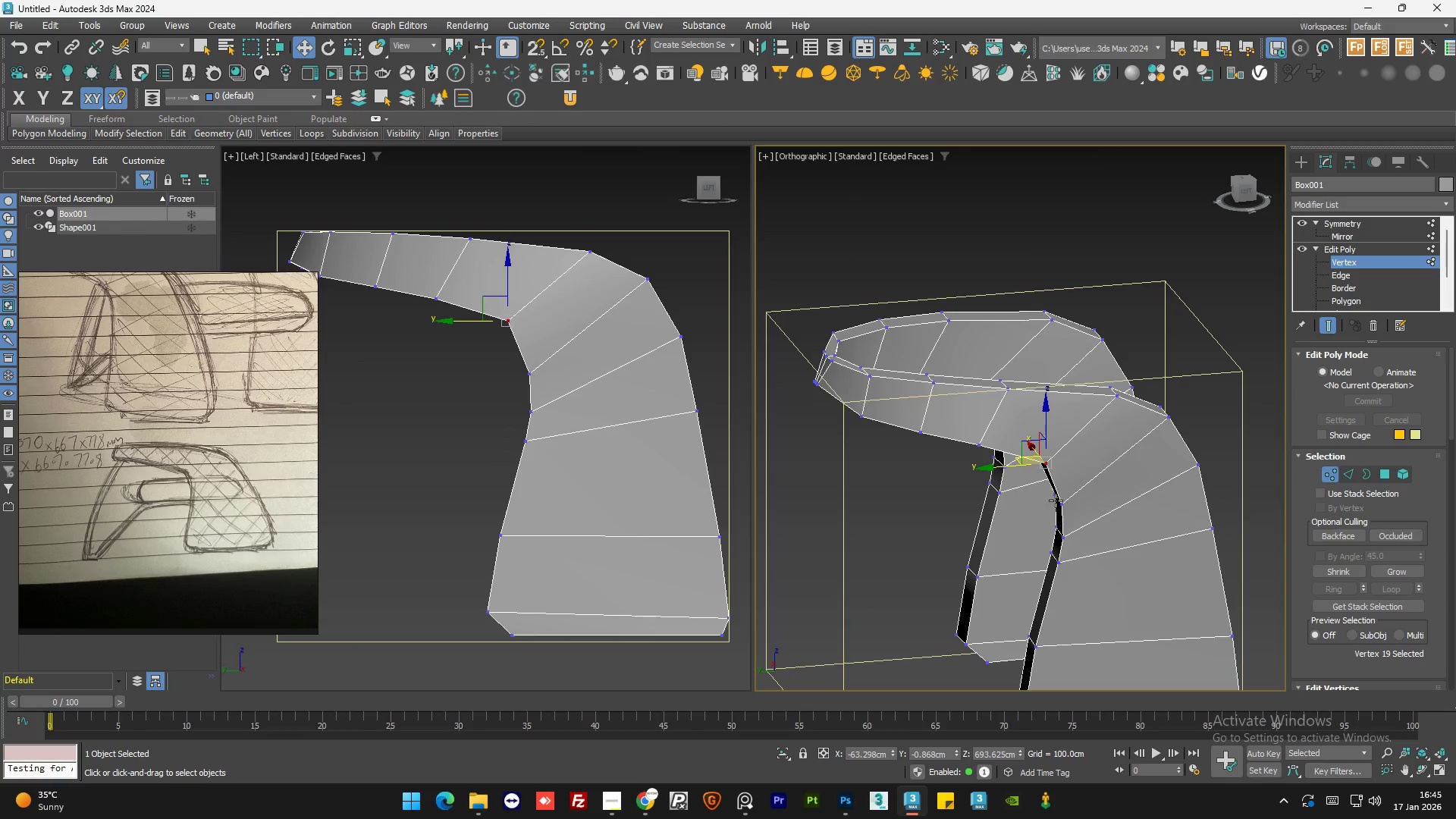 
scroll: coordinate [1053, 473], scroll_direction: down, amount: 4.0
 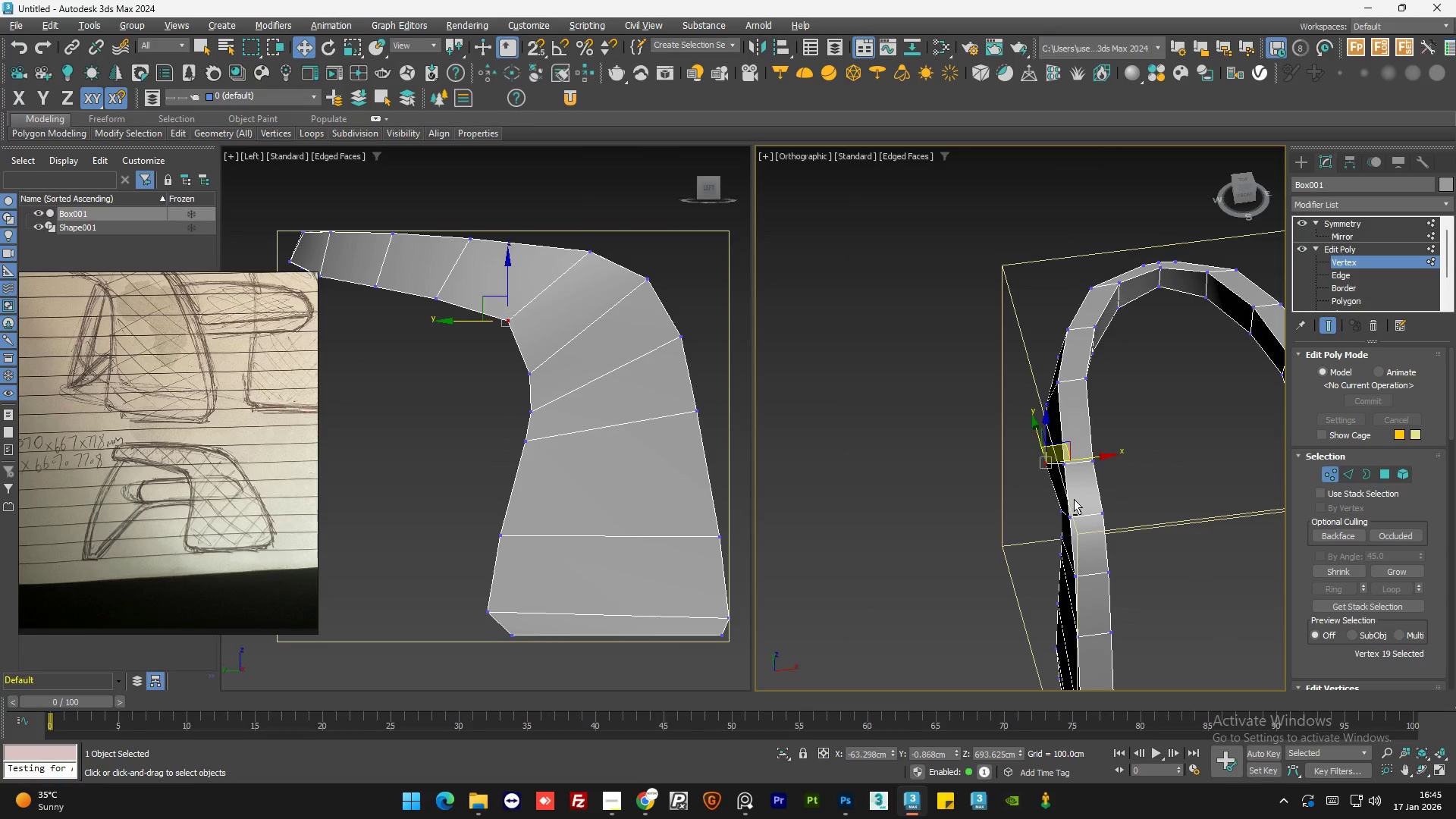 
hold_key(key=AltLeft, duration=1.11)
scroll: coordinate [1122, 479], scroll_direction: up, amount: 1.0
 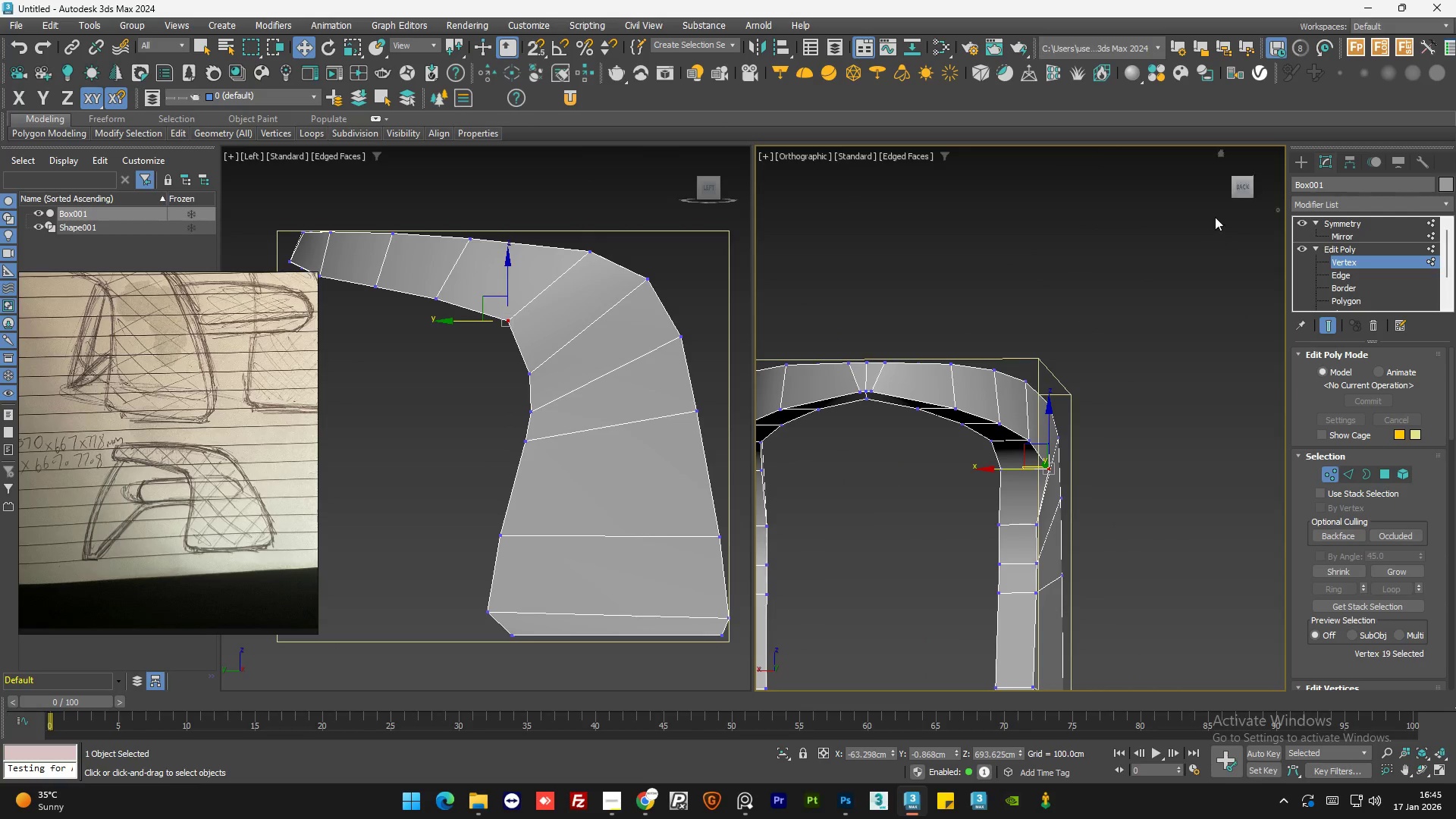 
left_click([1238, 185])
 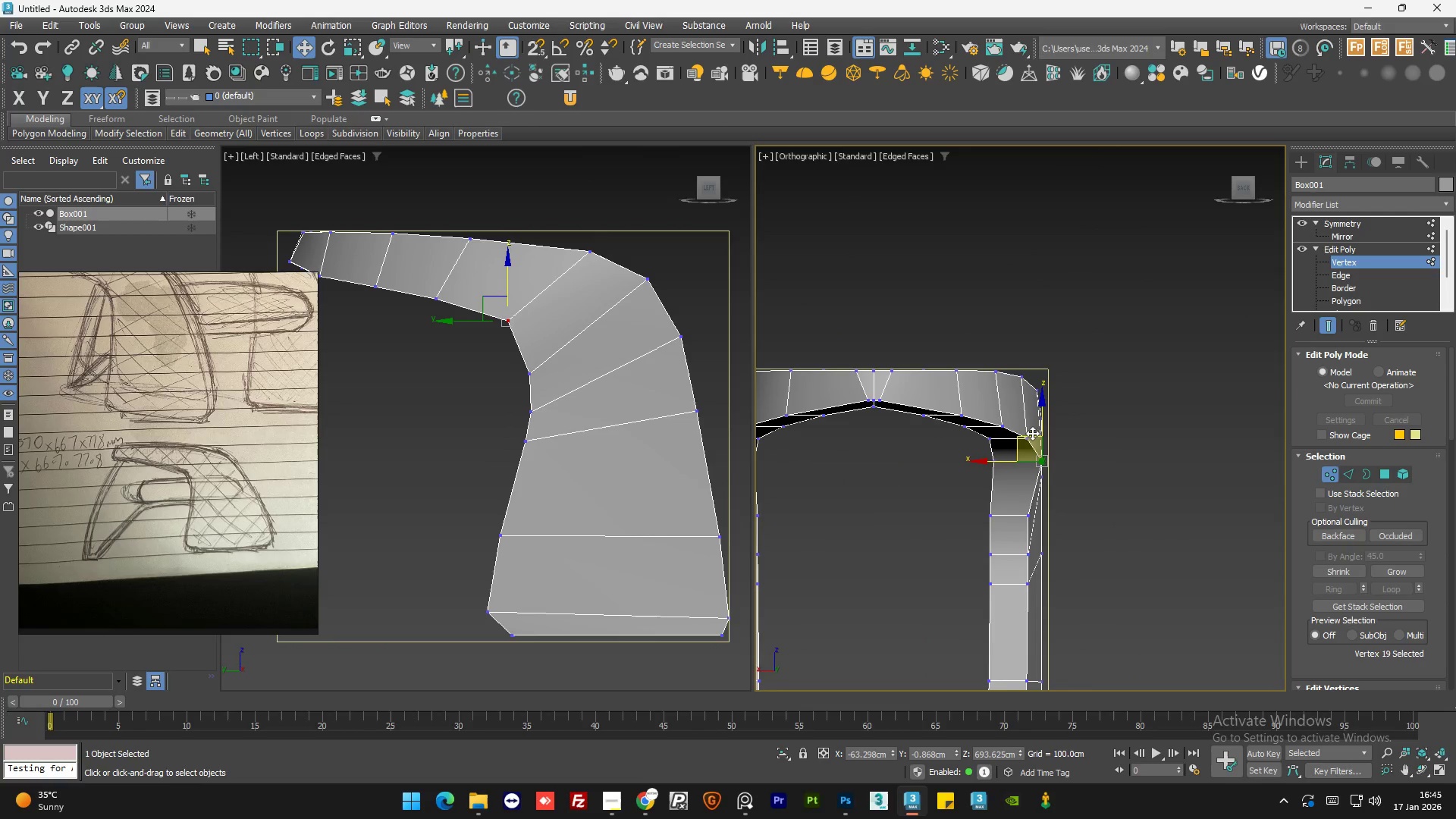 
scroll: coordinate [1043, 469], scroll_direction: up, amount: 3.0
 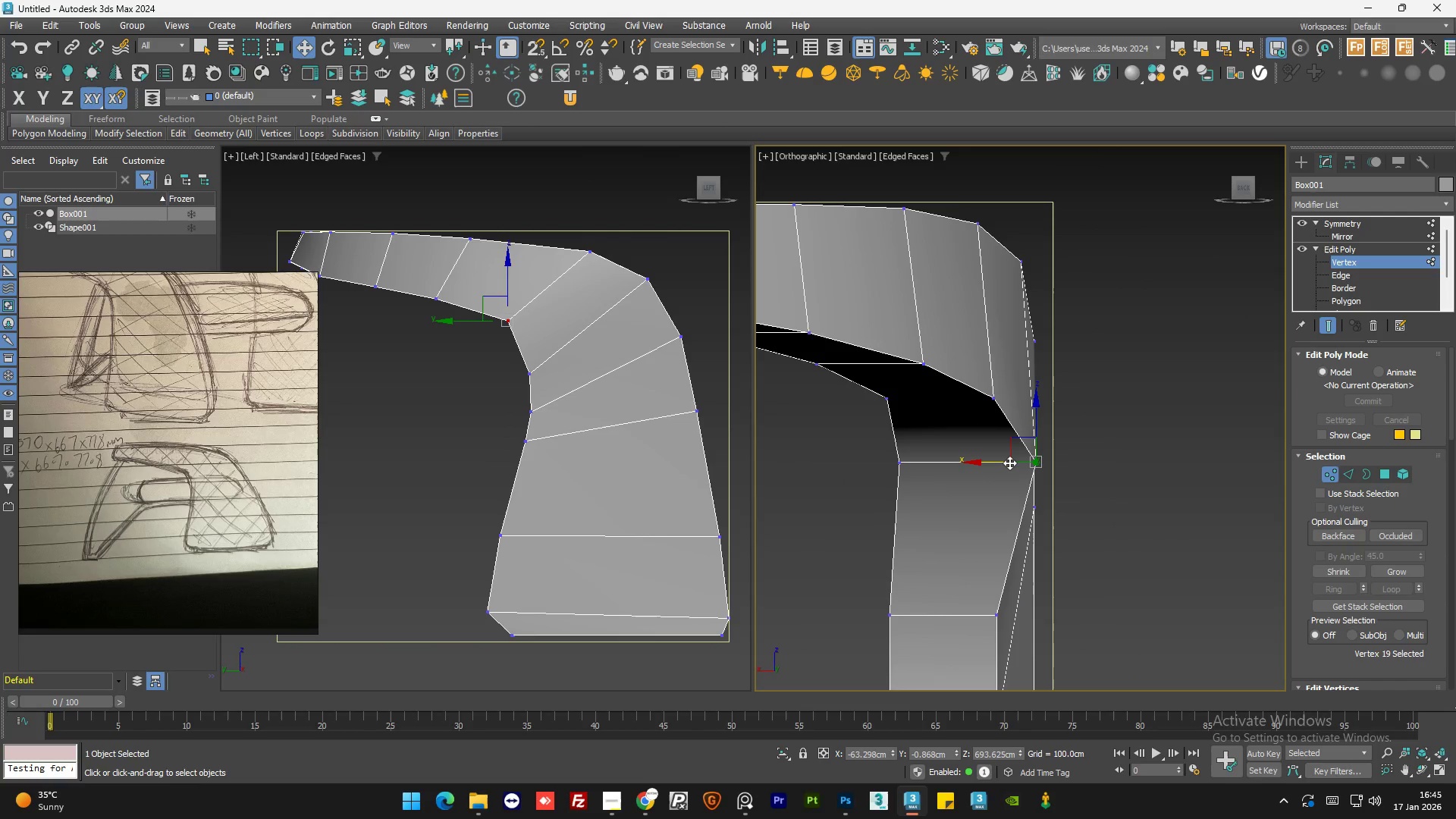 
left_click_drag(start_coordinate=[1009, 462], to_coordinate=[974, 462])
 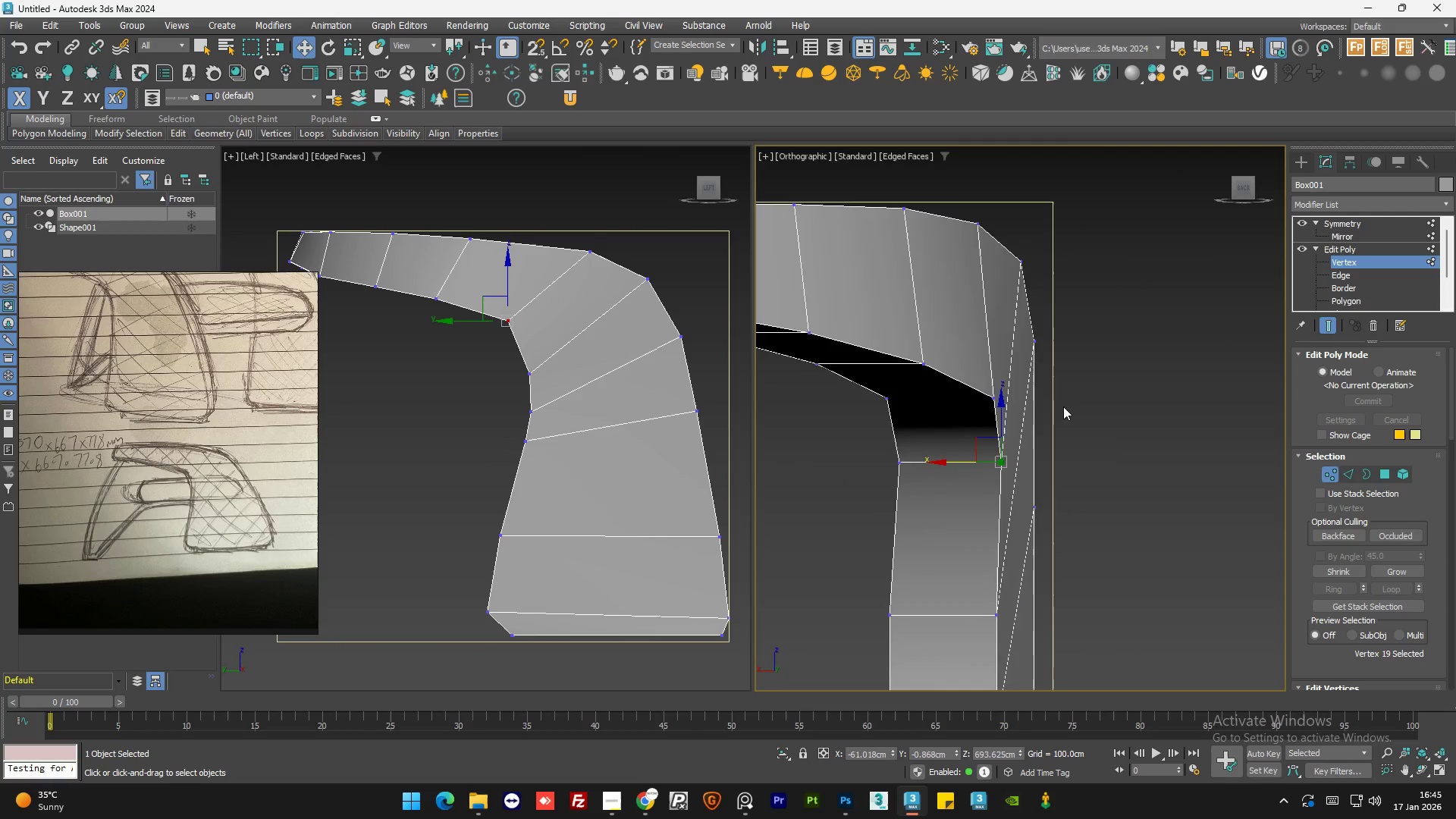 
scroll: coordinate [1033, 433], scroll_direction: up, amount: 1.0
 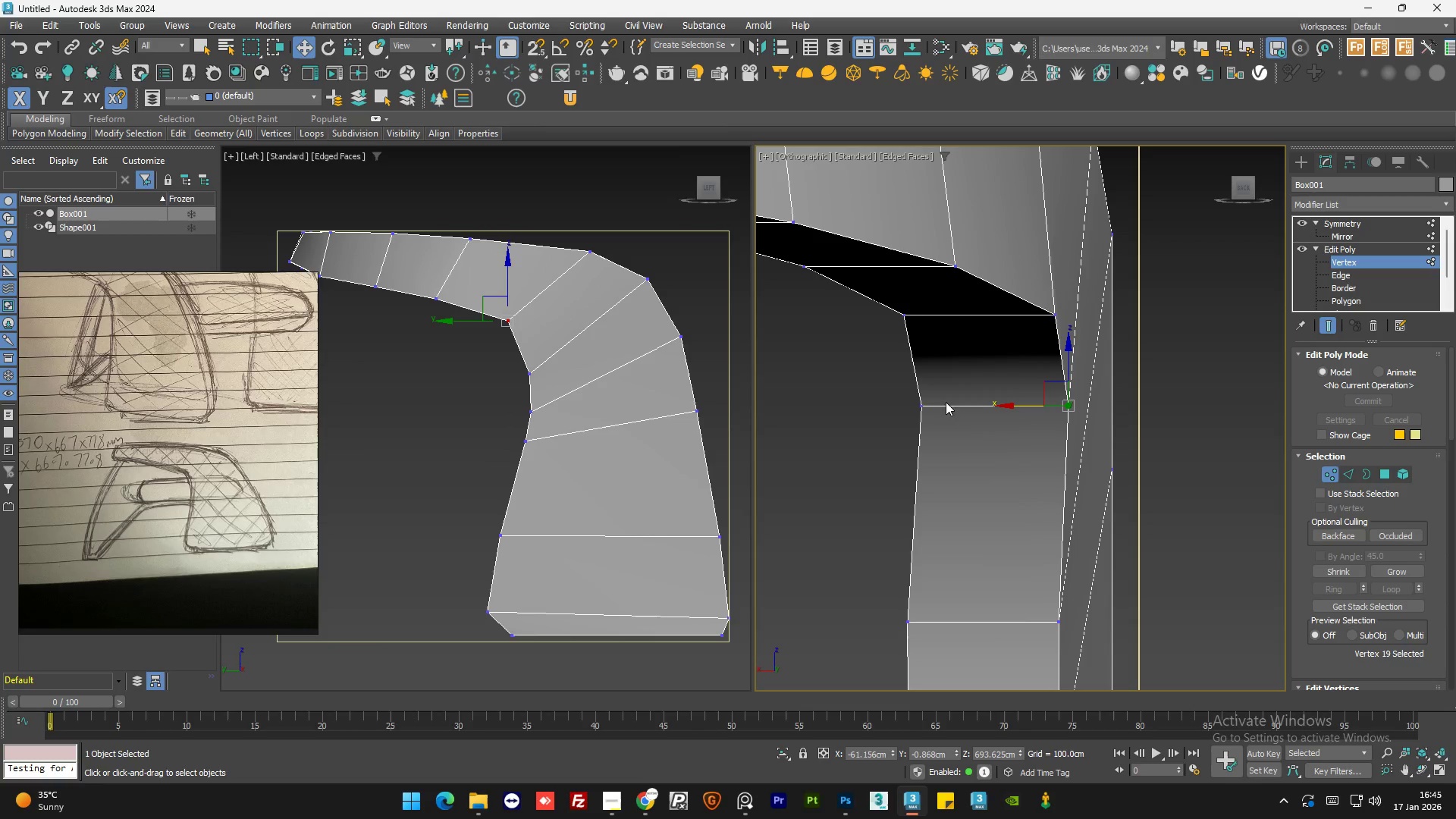 
left_click([921, 409])
 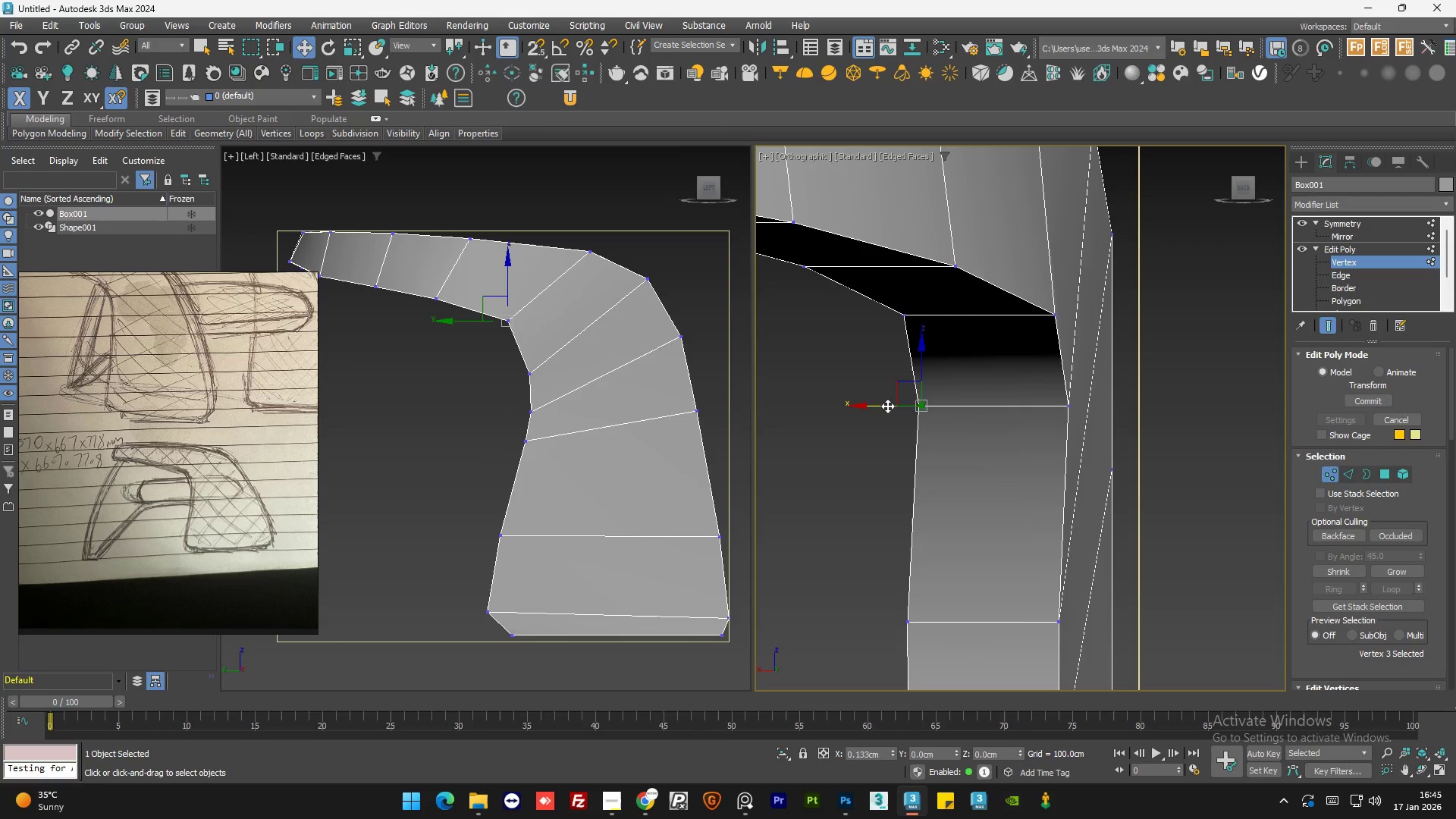 
left_click([1141, 453])
 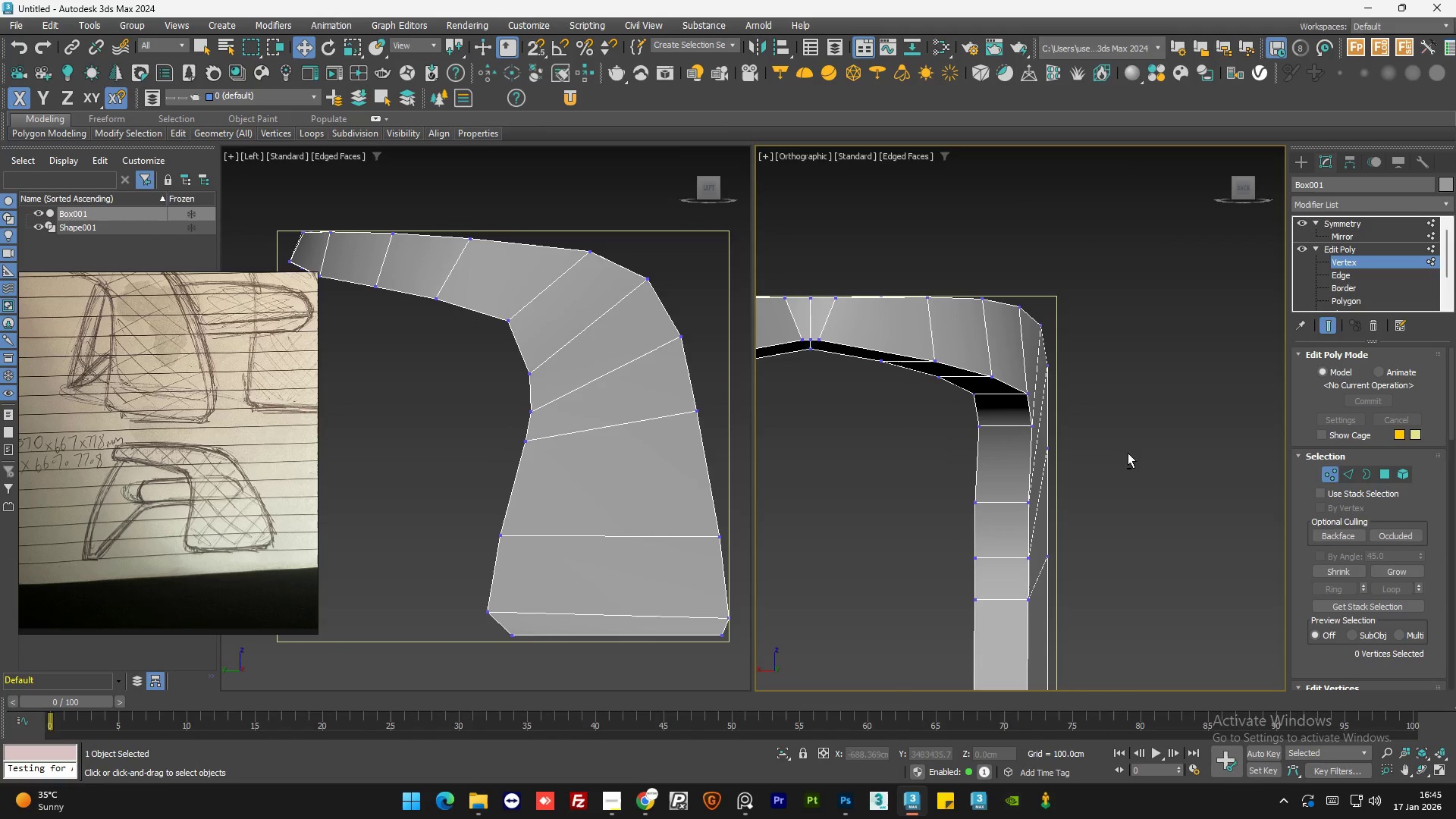 
hold_key(key=AltLeft, duration=1.12)
 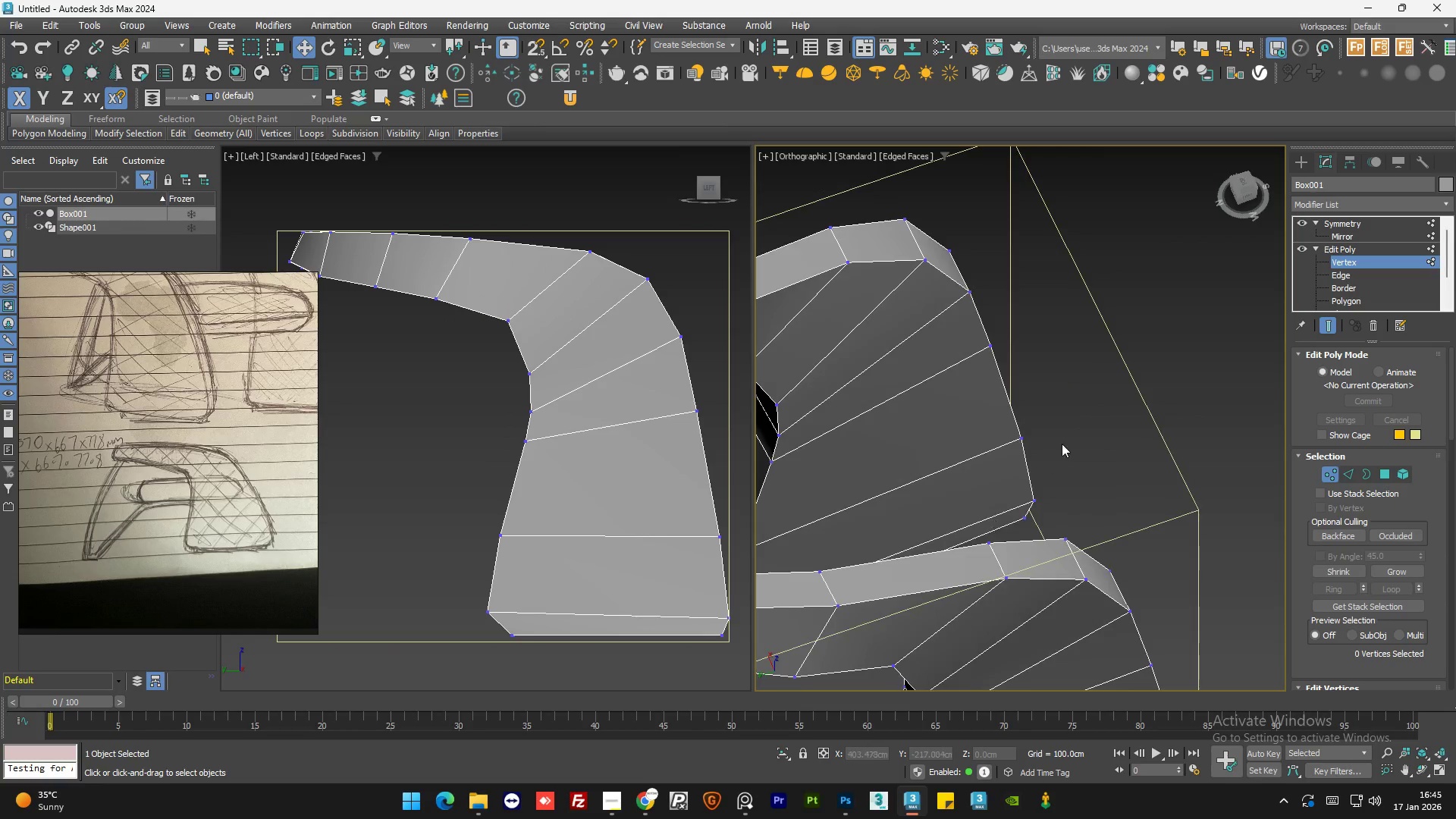 
scroll: coordinate [1012, 437], scroll_direction: down, amount: 3.0
 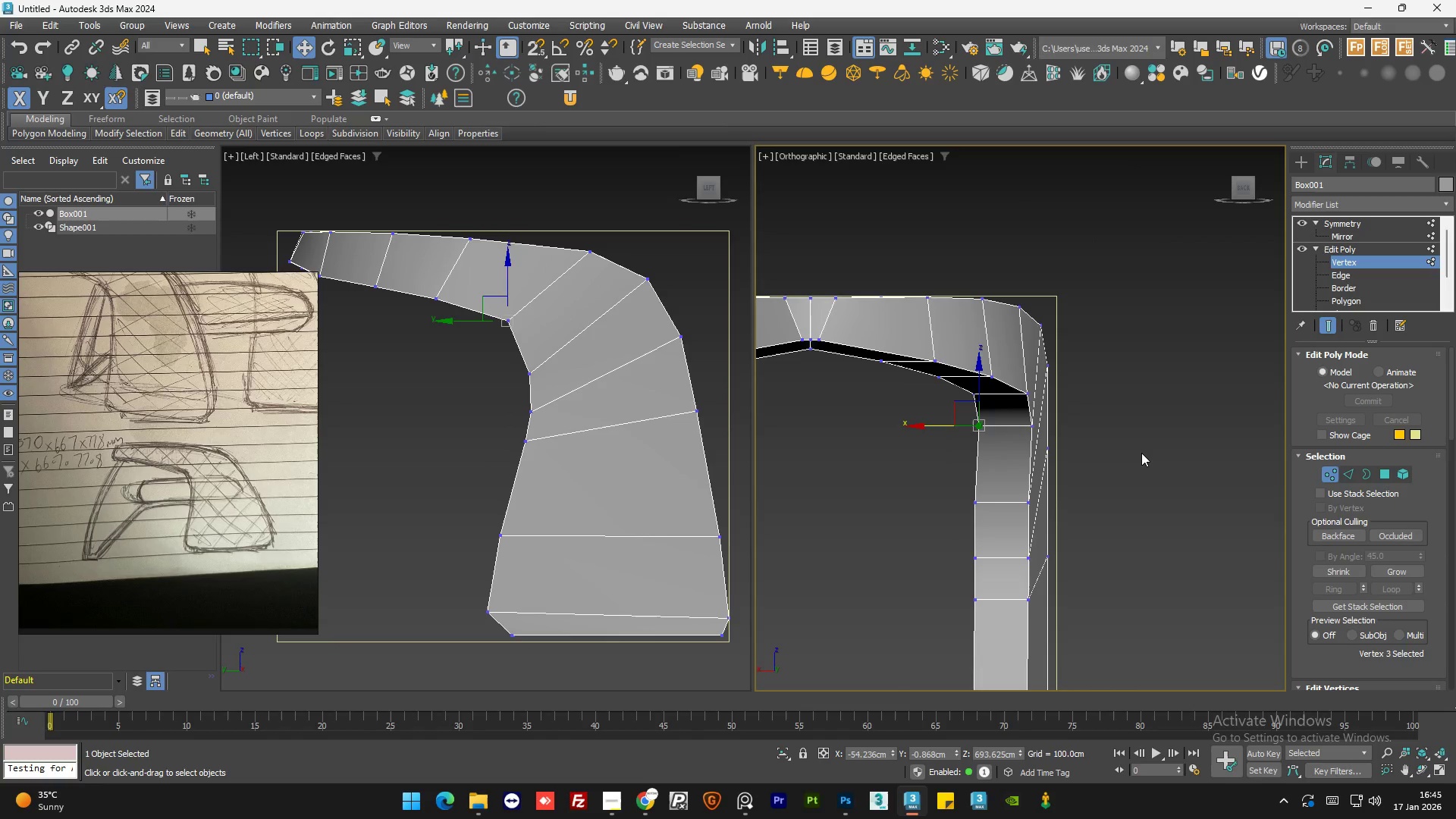 
hold_key(key=AltLeft, duration=0.7)
 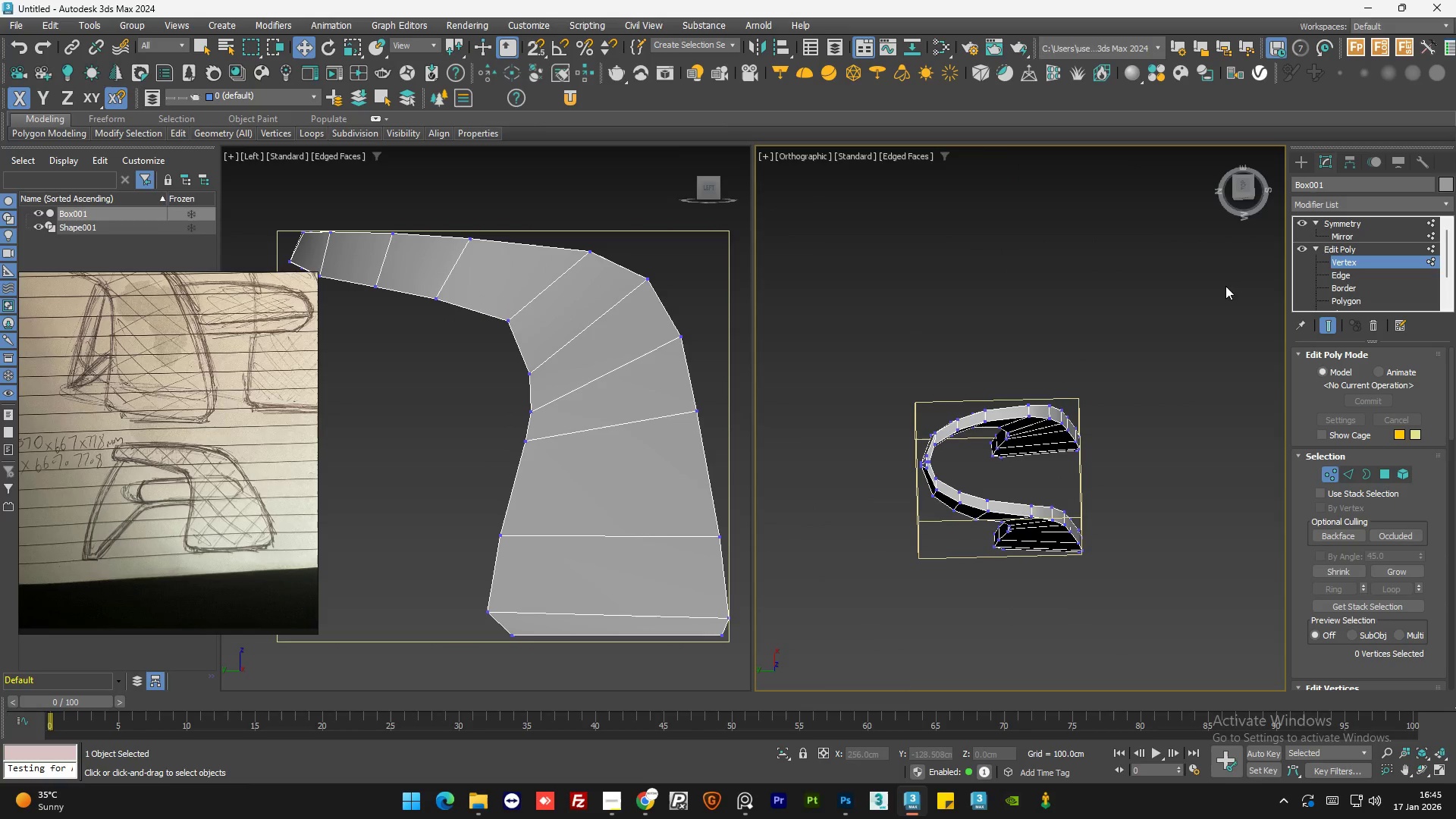 
scroll: coordinate [1065, 441], scroll_direction: down, amount: 4.0
 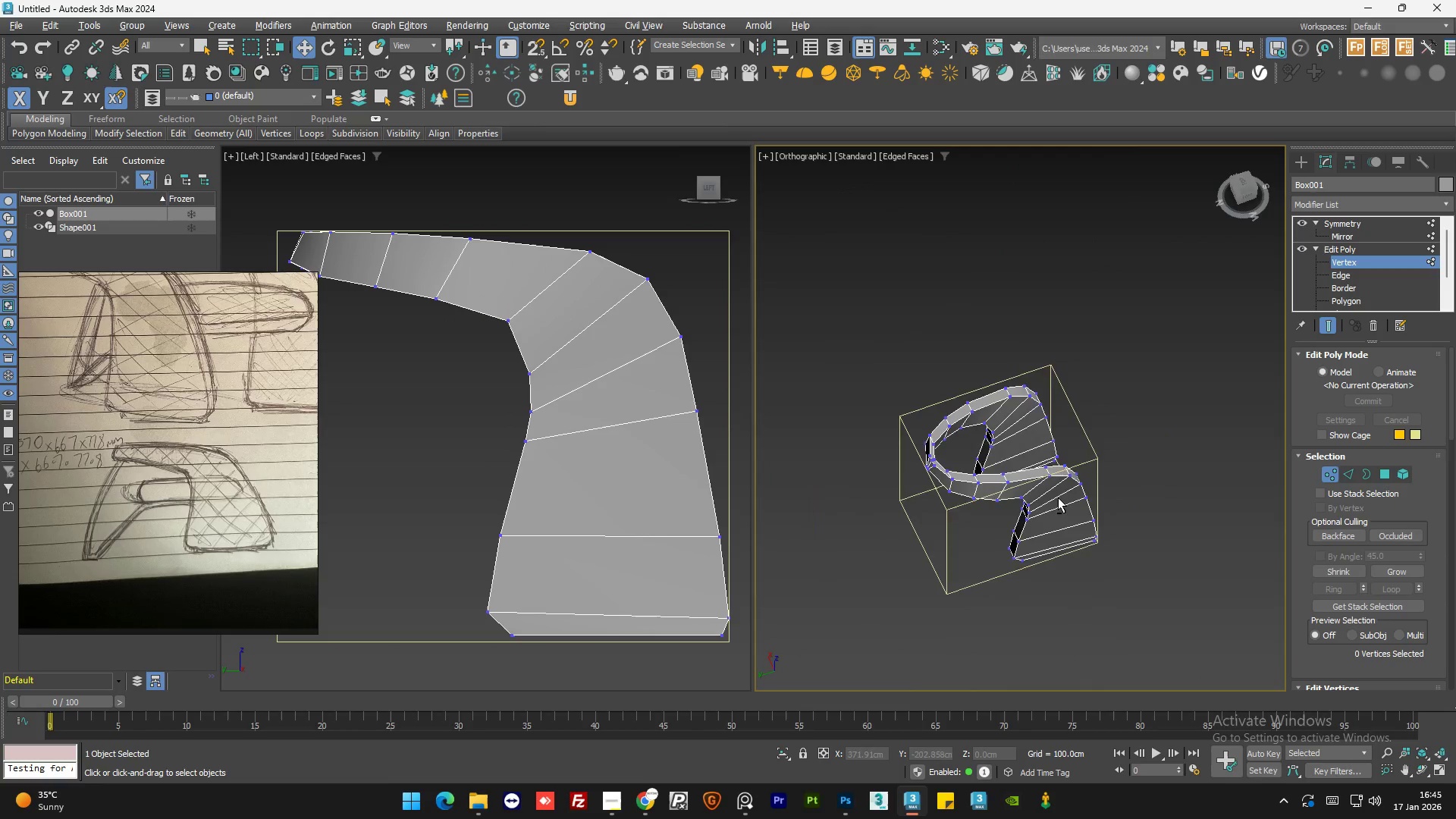 
key(Control+Shift+ShiftLeft)
 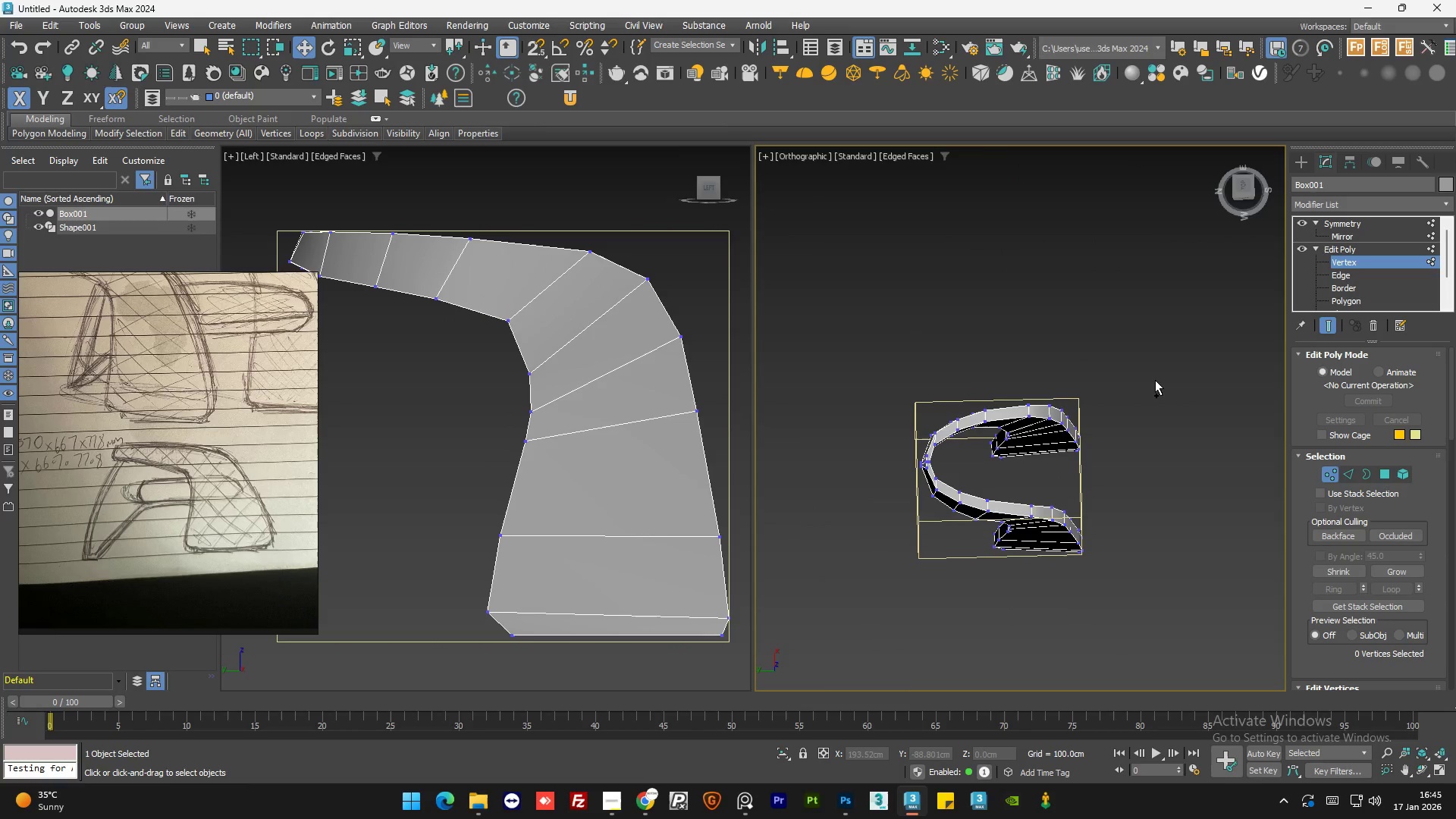 
key(Control+S)
 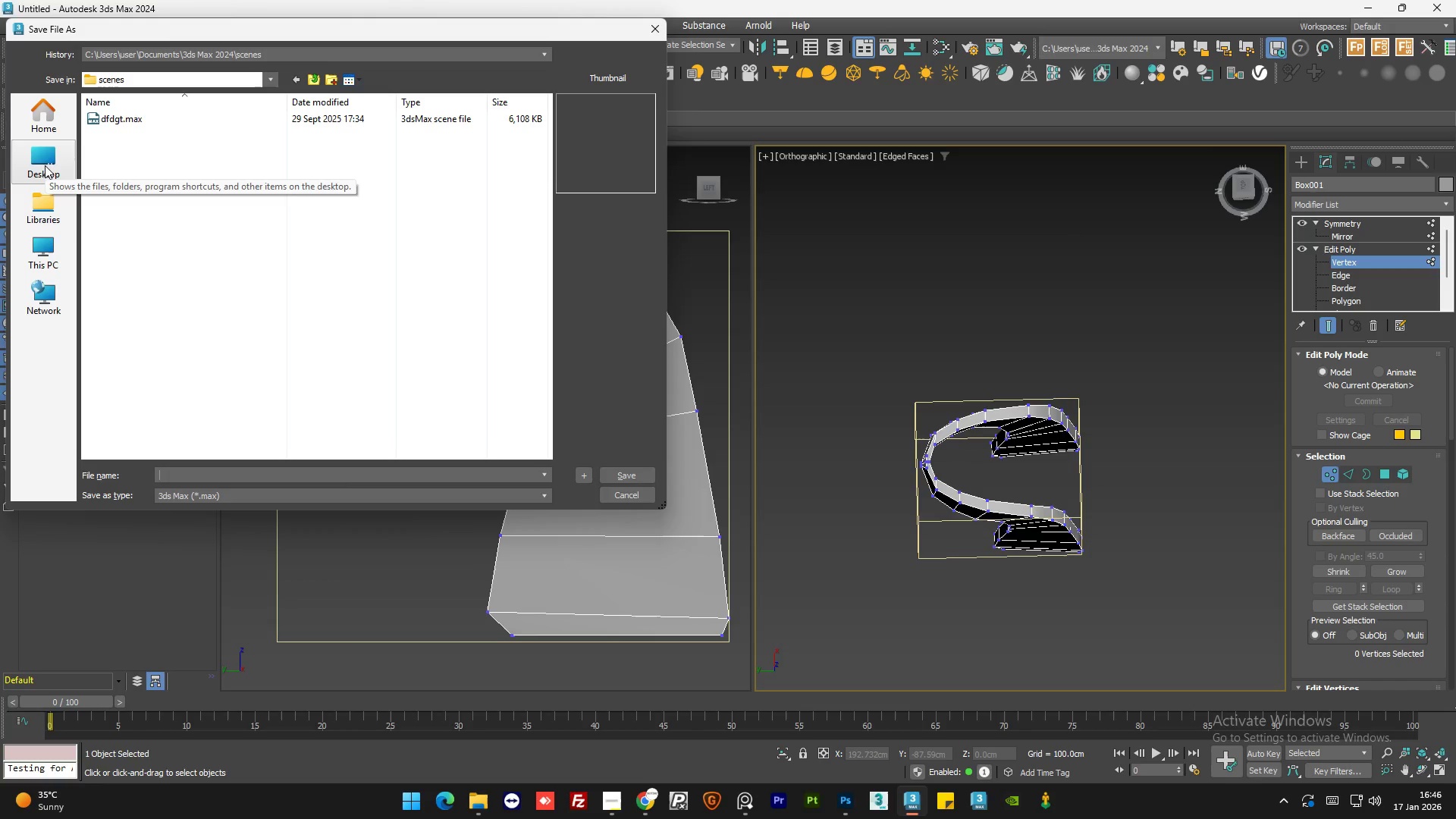 
left_click([38, 156])
 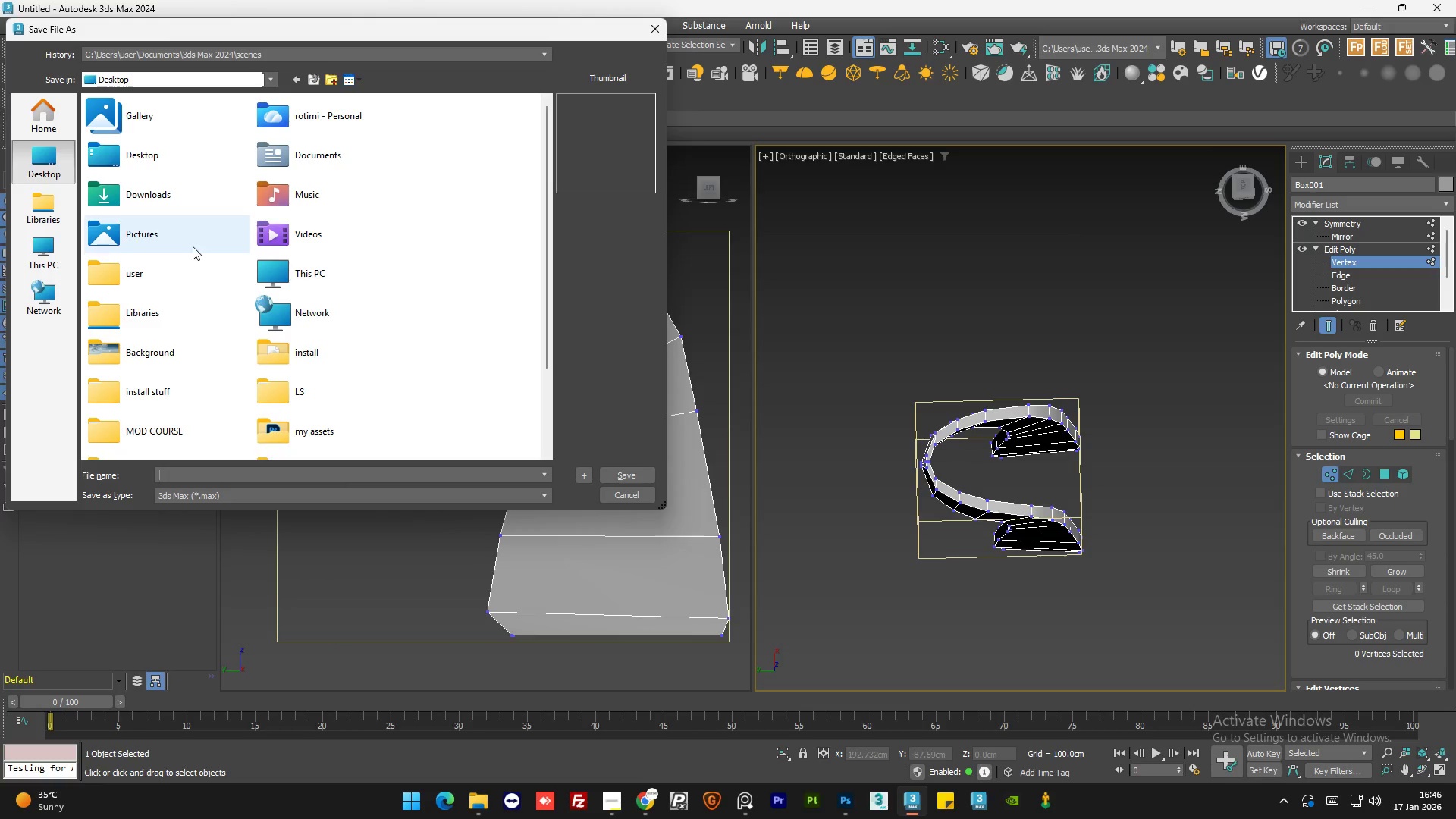 
double_click([199, 240])
 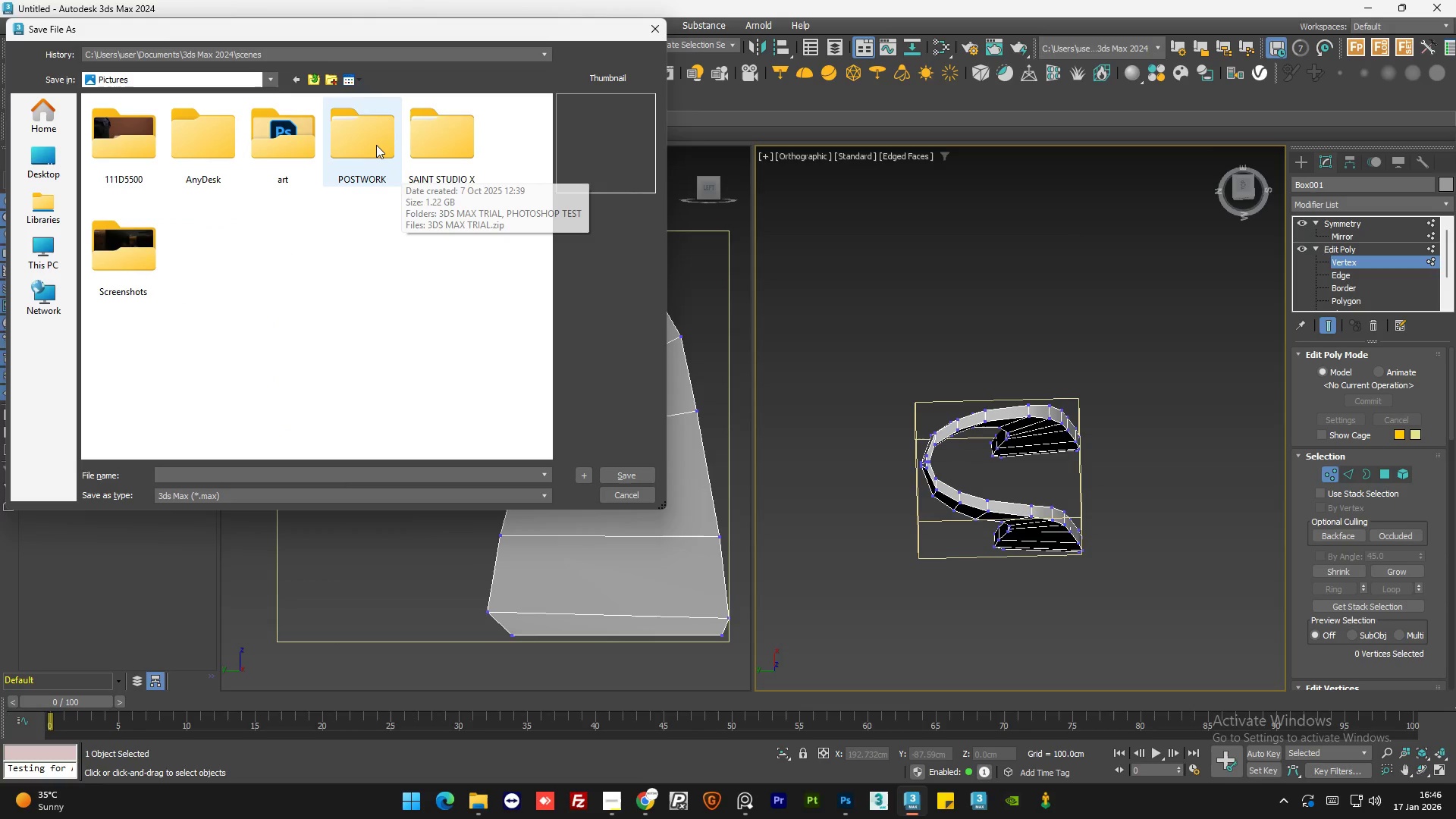 
double_click([376, 145])
 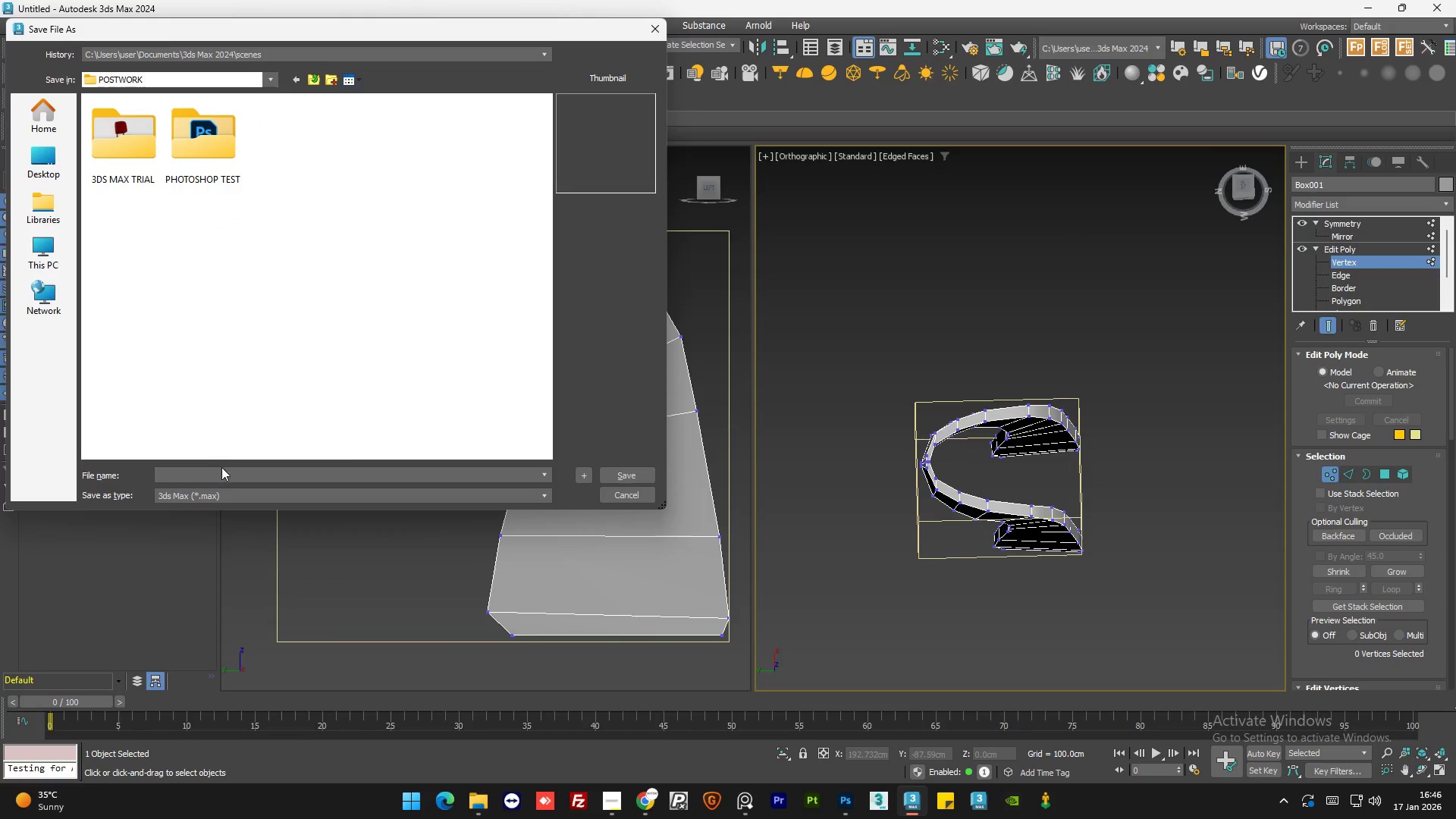 
left_click([224, 472])
 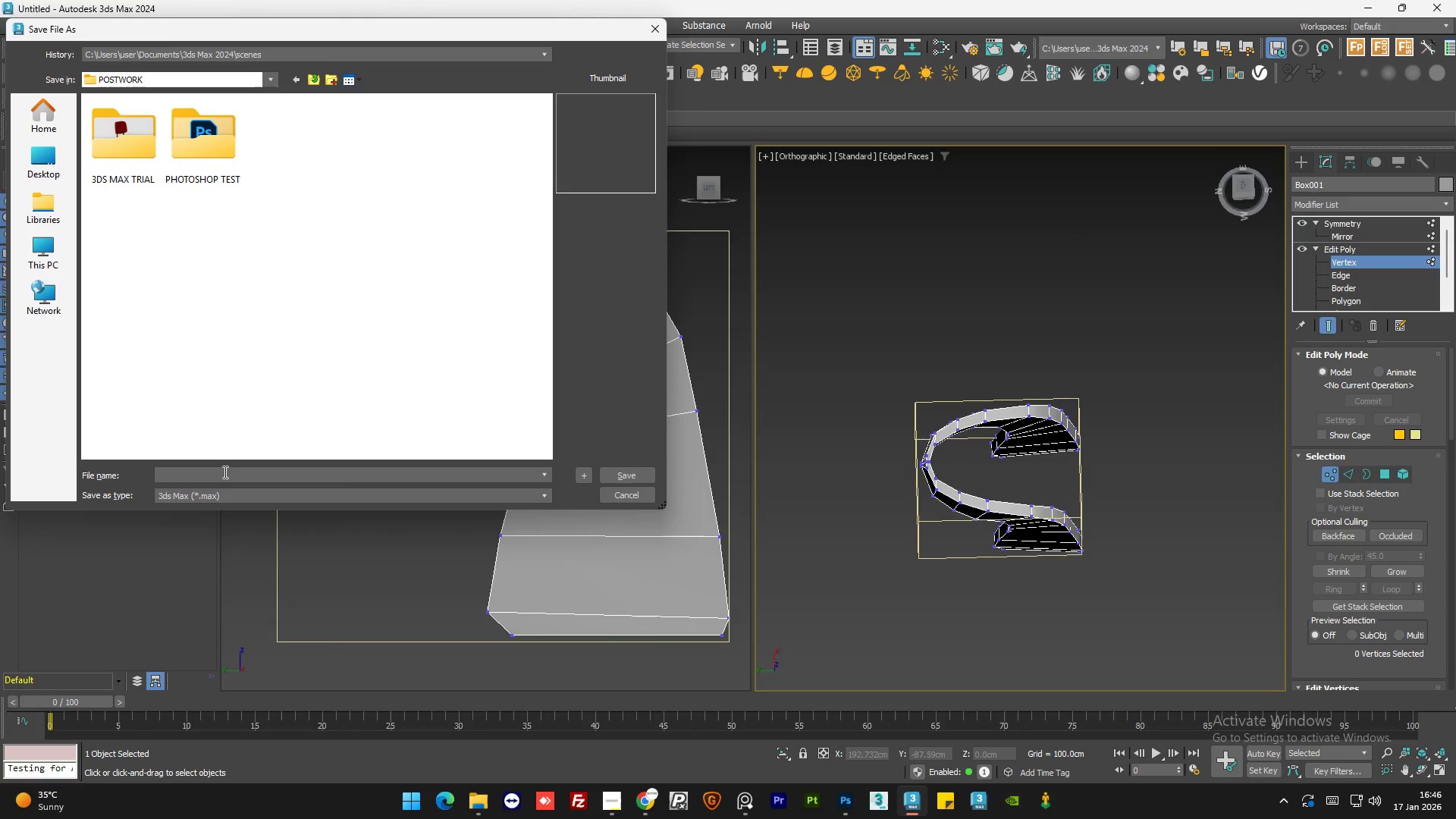 
type(1)
key(Backspace)
key(Backspace)
key(Backspace)
type(dining chair 3d odelling)
 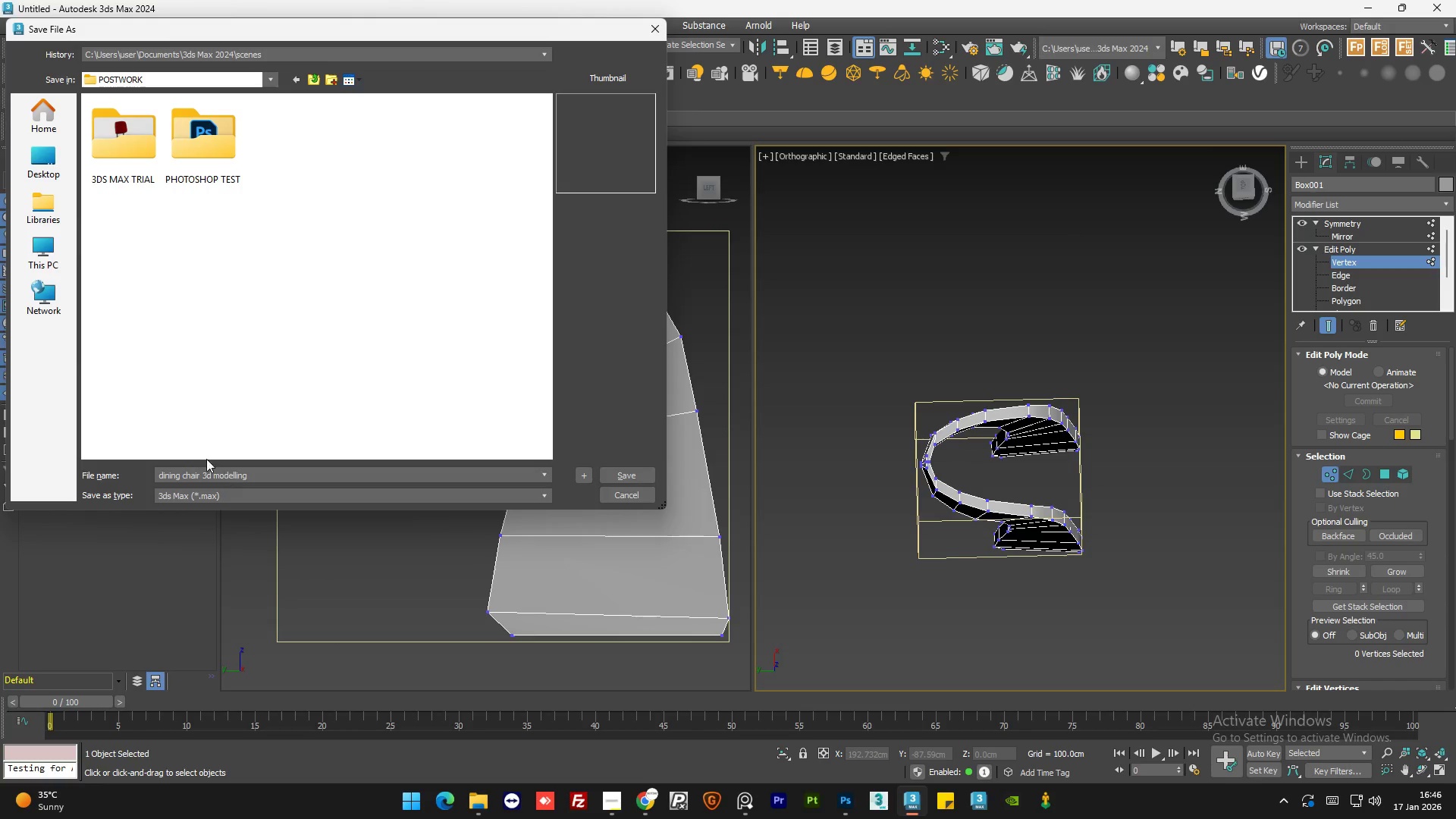 
hold_key(key=M, duration=0.41)
 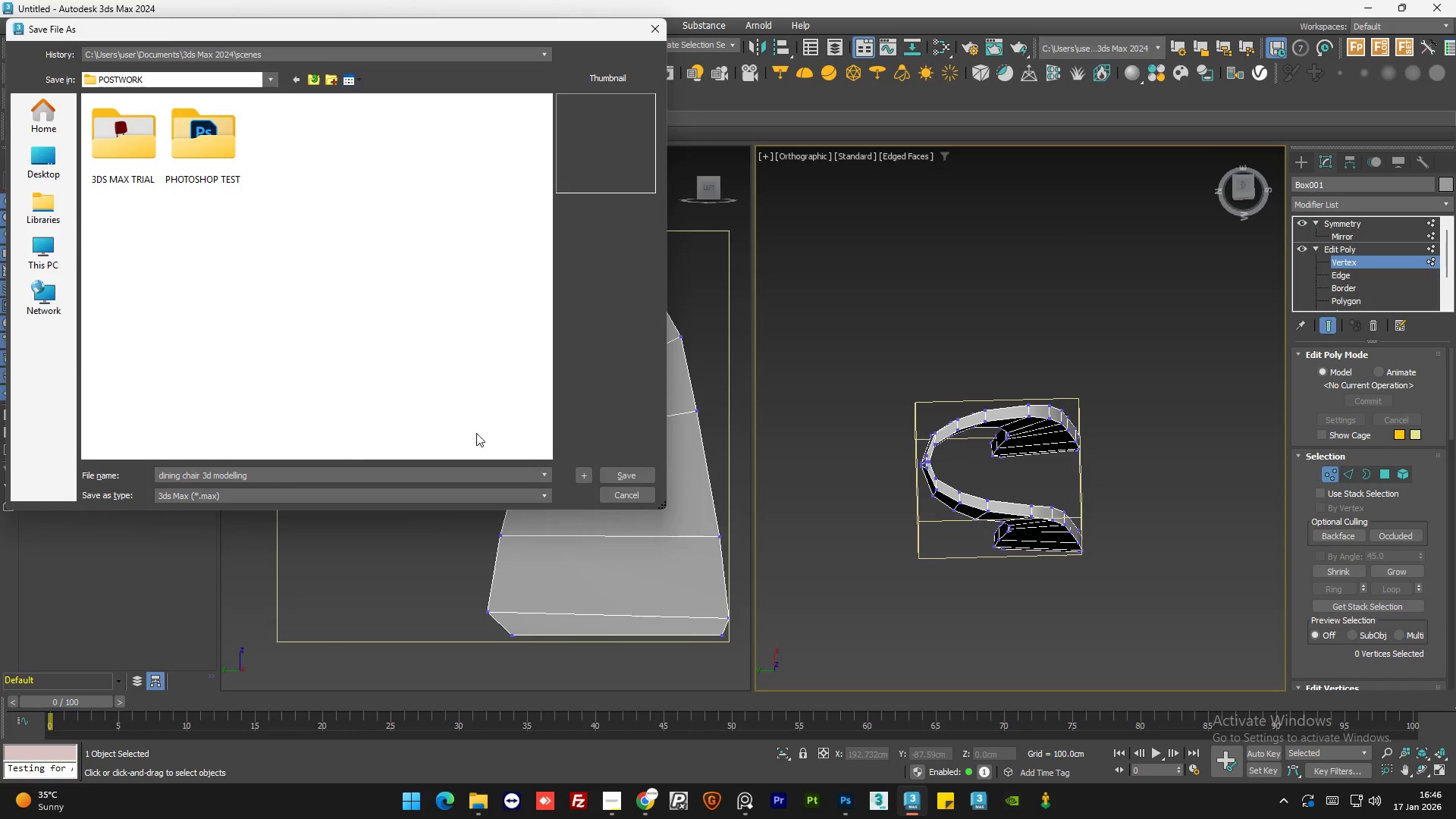 
left_click([619, 472])
 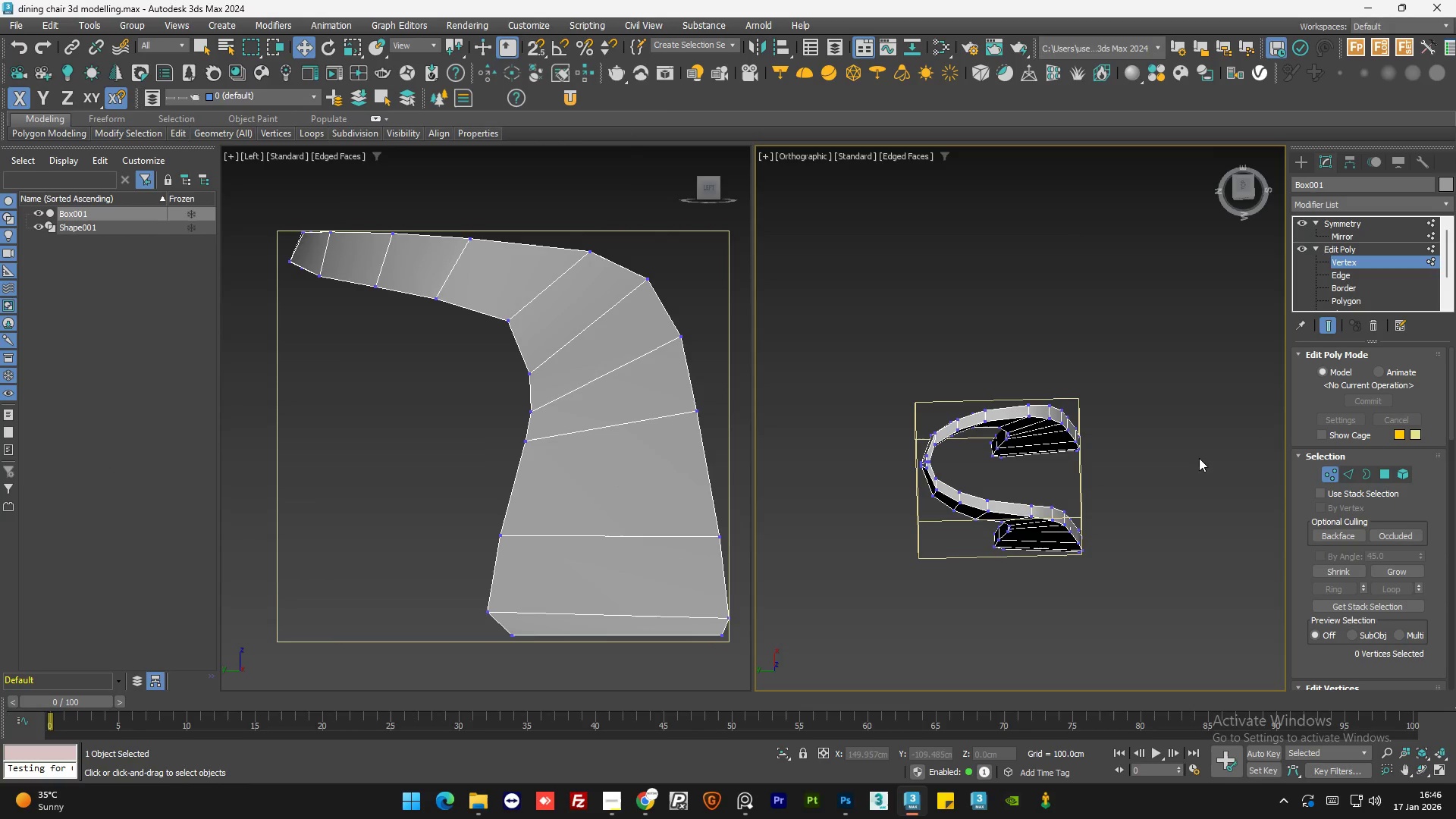 
left_click([1241, 188])
 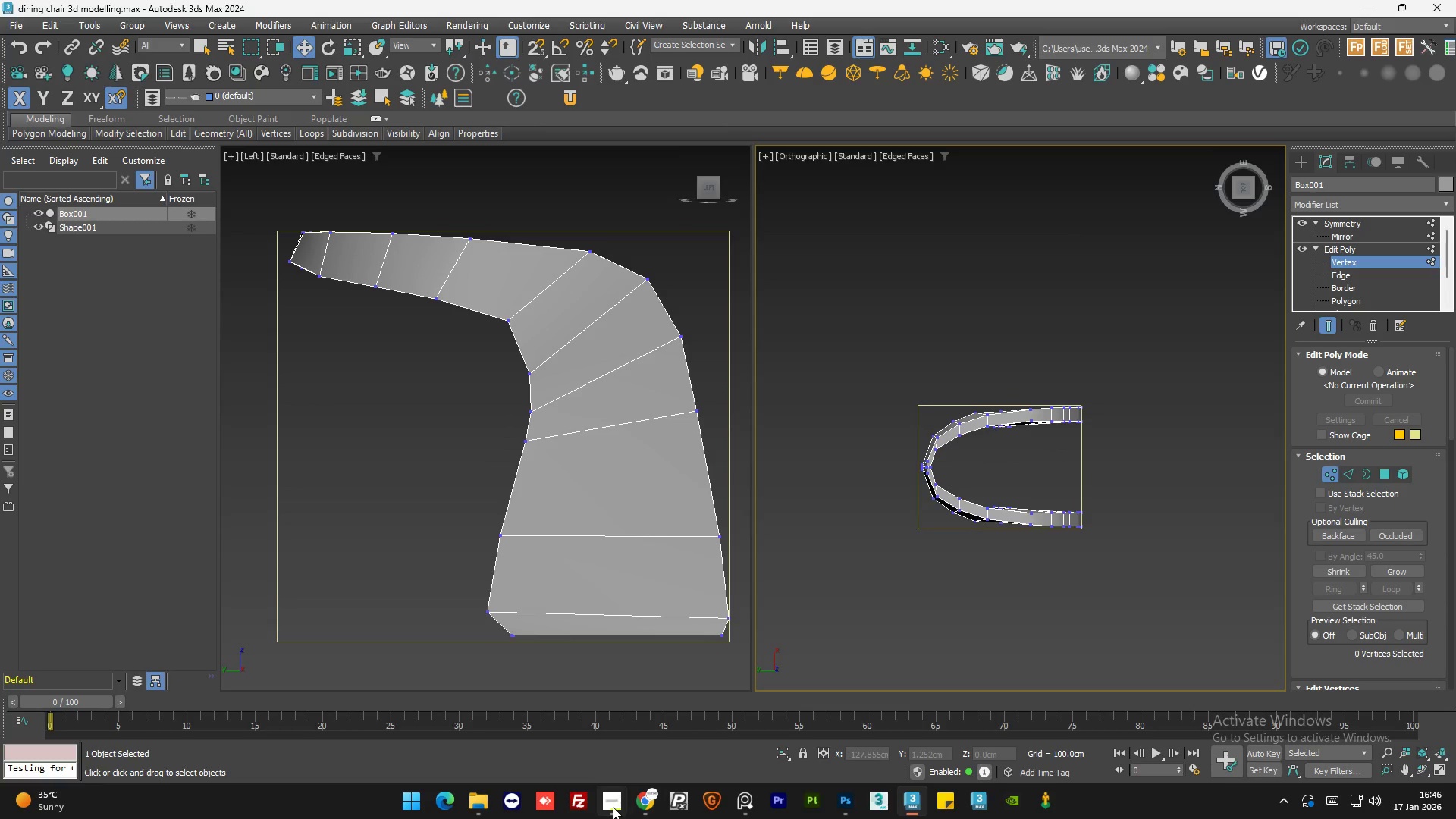 
left_click([613, 807])